 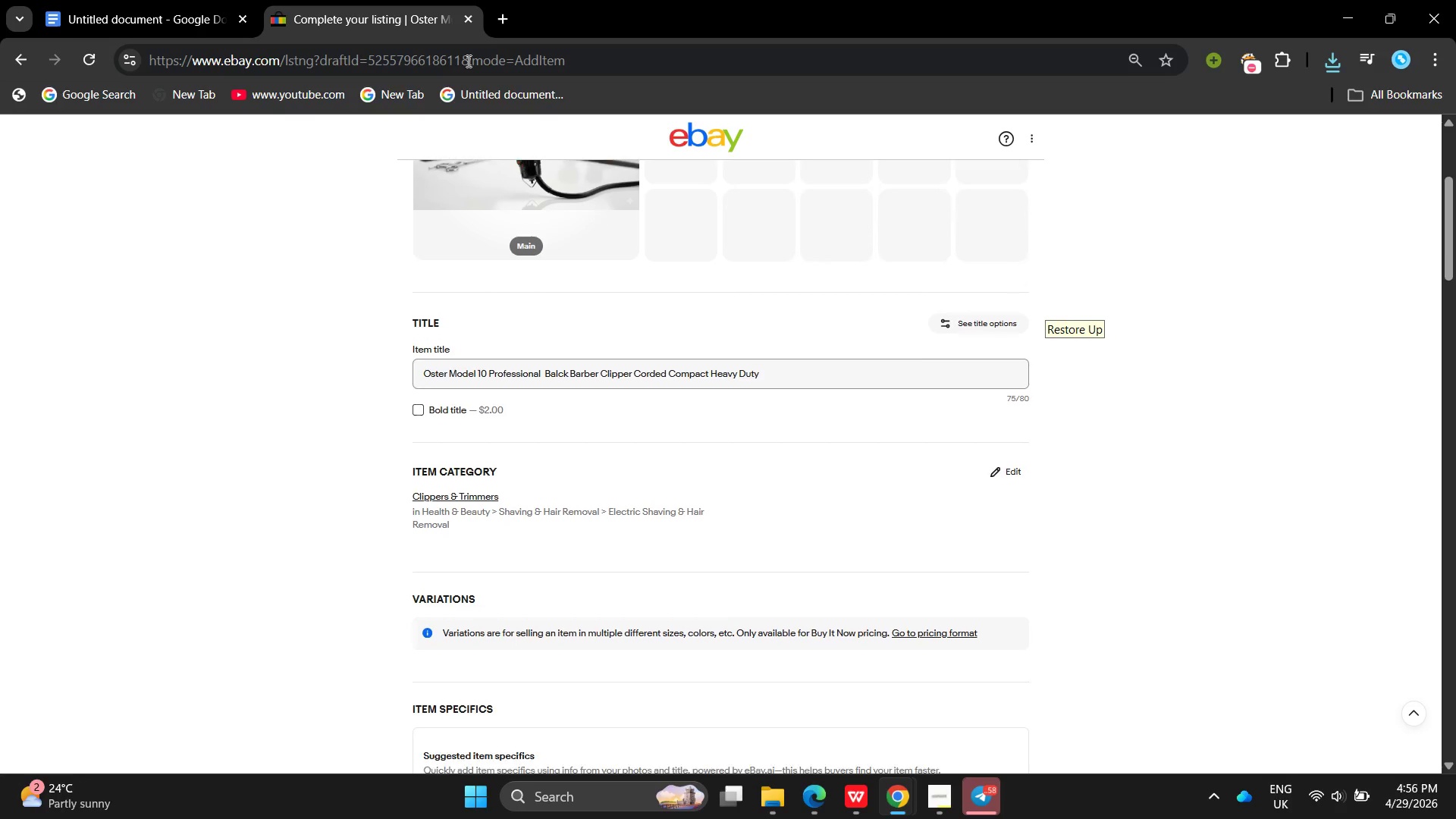 
left_click_drag(start_coordinate=[356, 16], to_coordinate=[425, 86])
 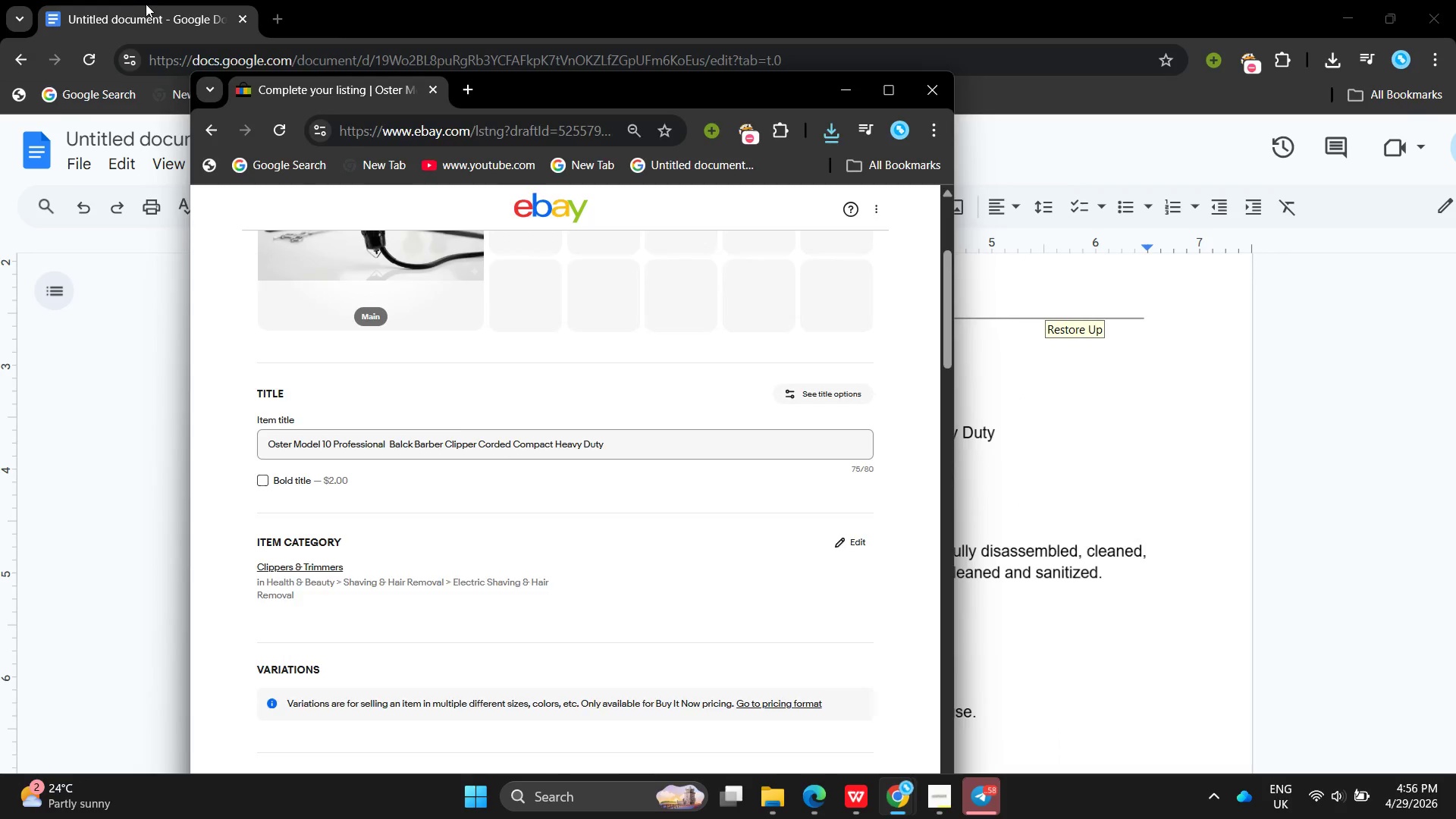 
left_click_drag(start_coordinate=[145, 5], to_coordinate=[124, 83])
 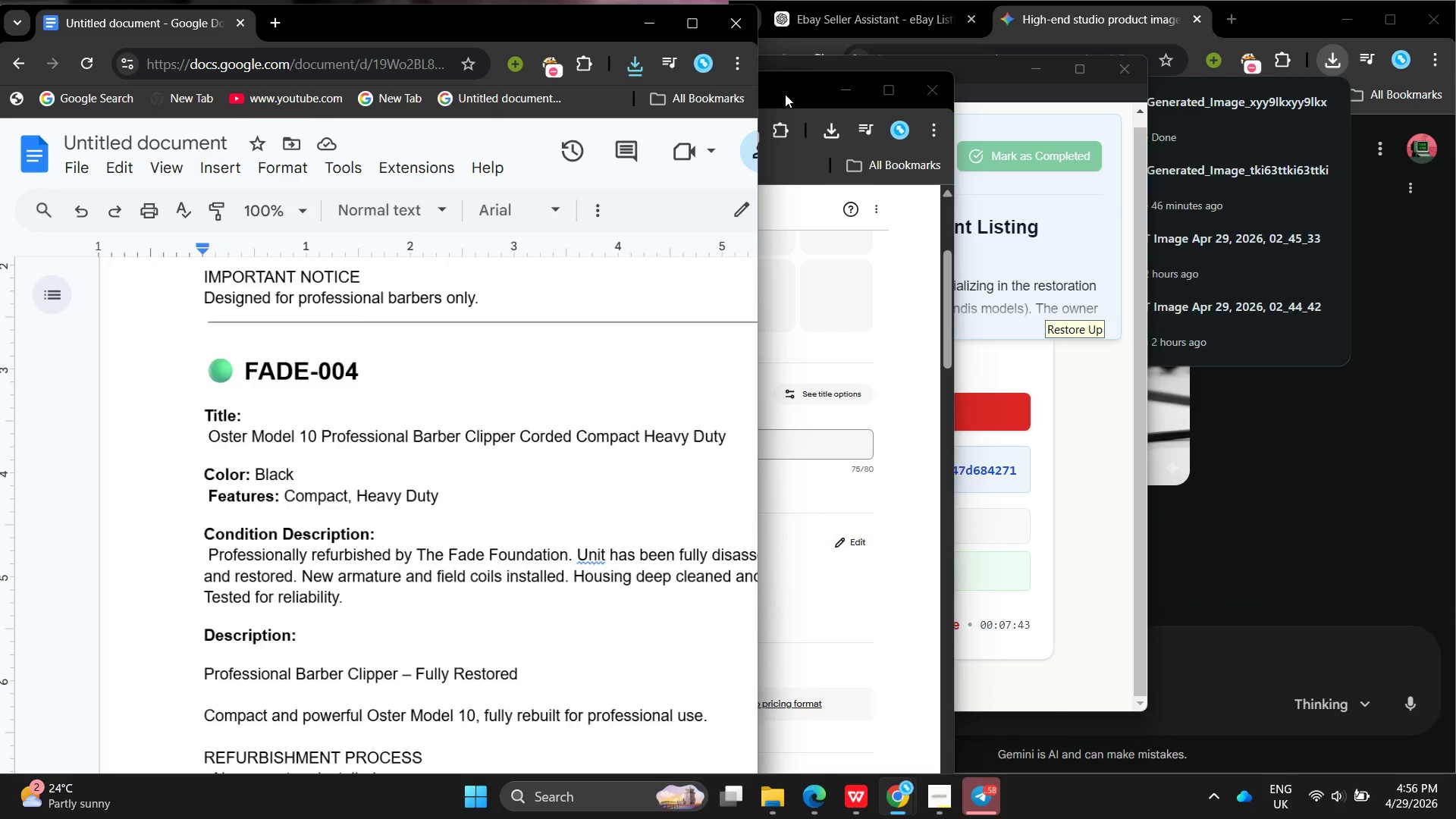 
left_click_drag(start_coordinate=[785, 94], to_coordinate=[1360, 10])
 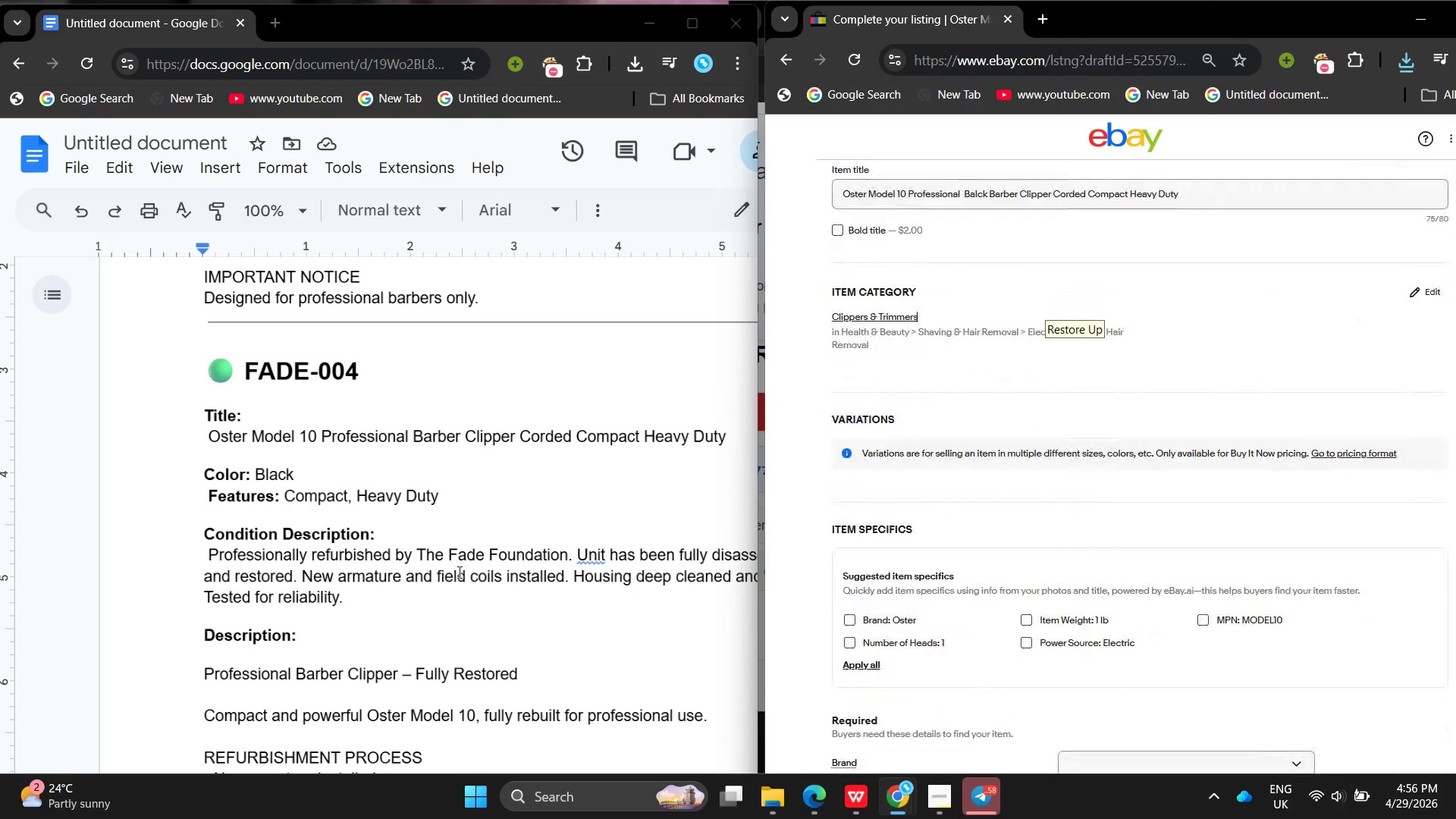 
left_click([458, 572])
 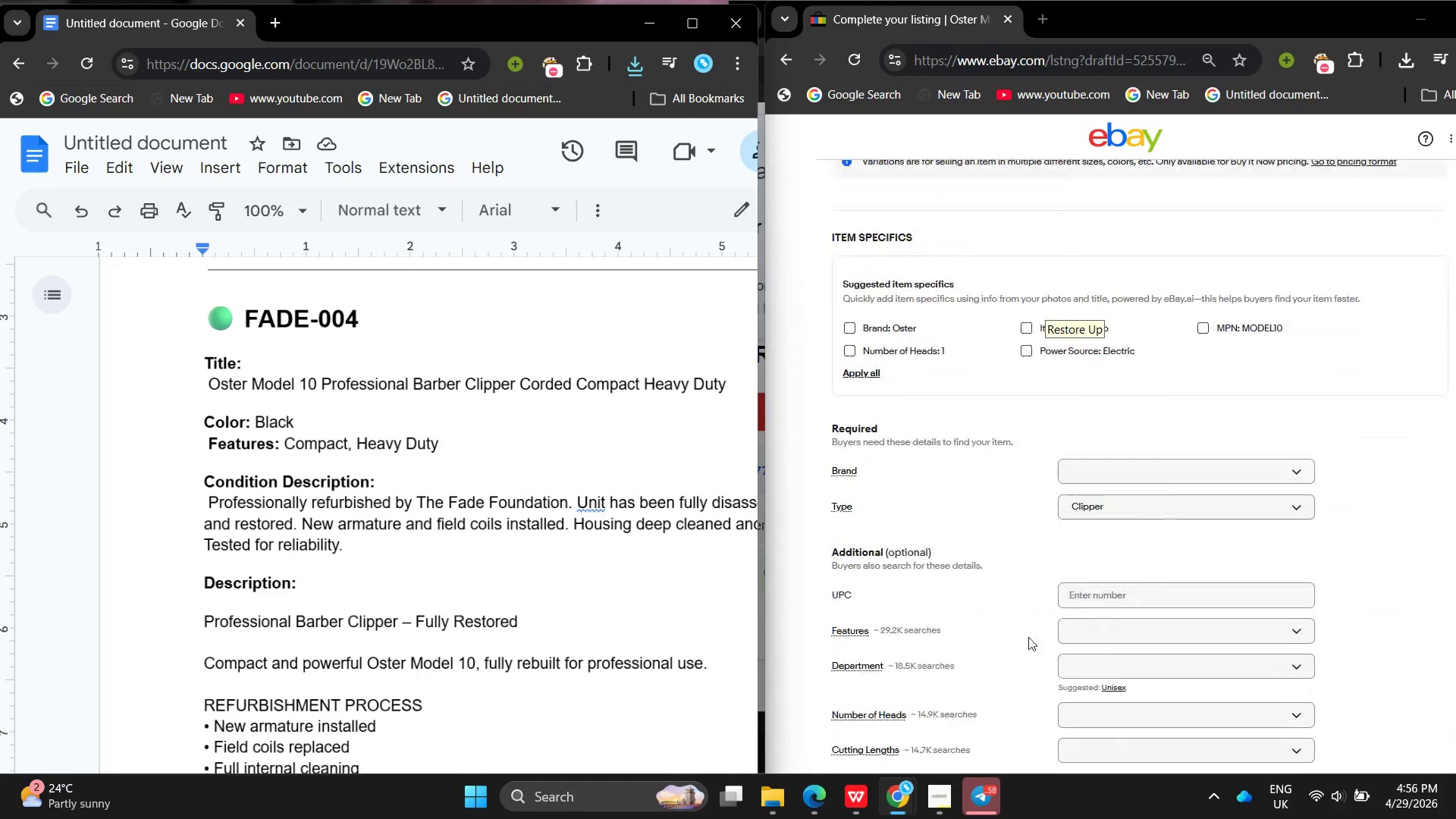 
left_click([1106, 438])
 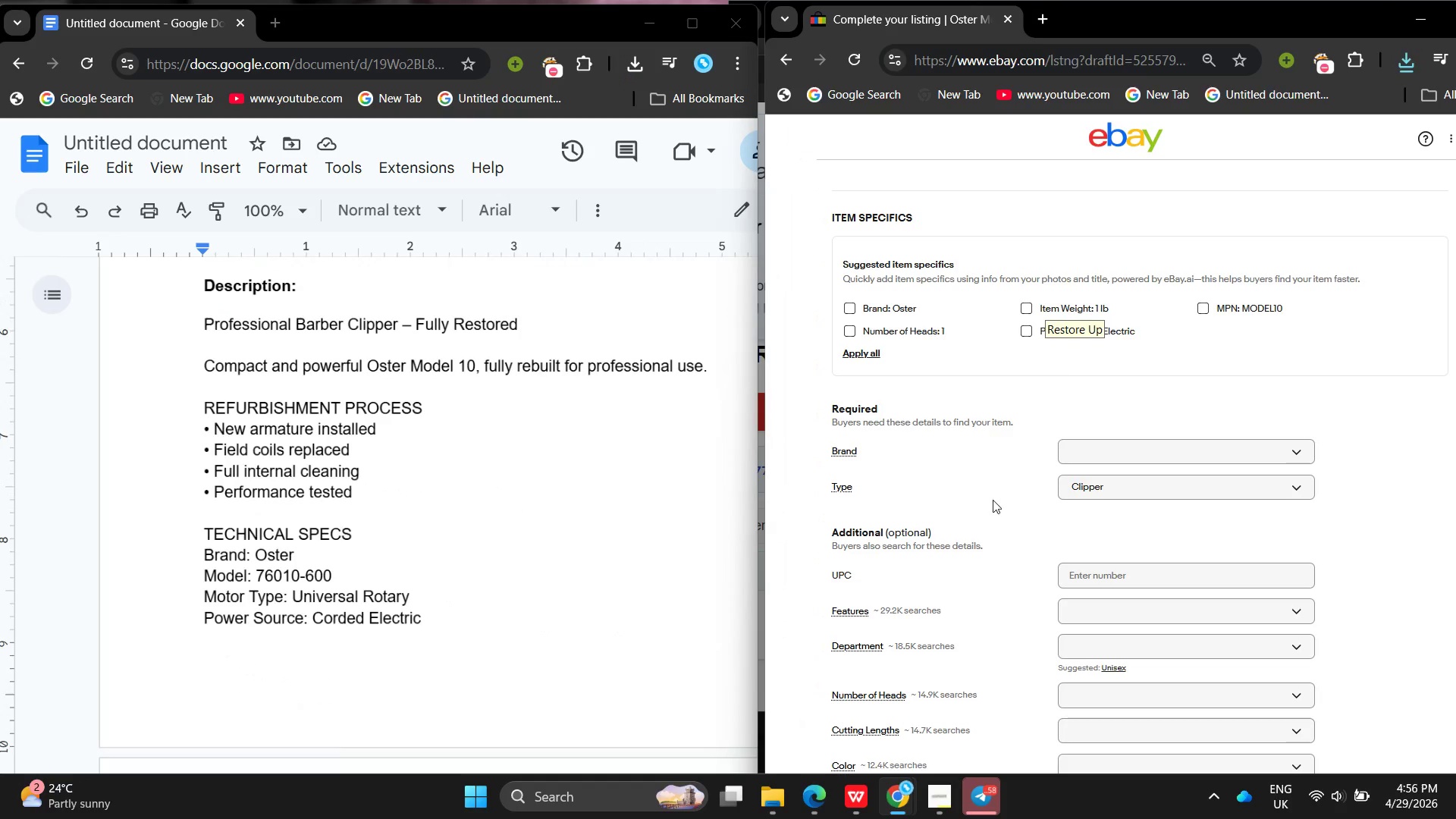 
left_click([1079, 463])
 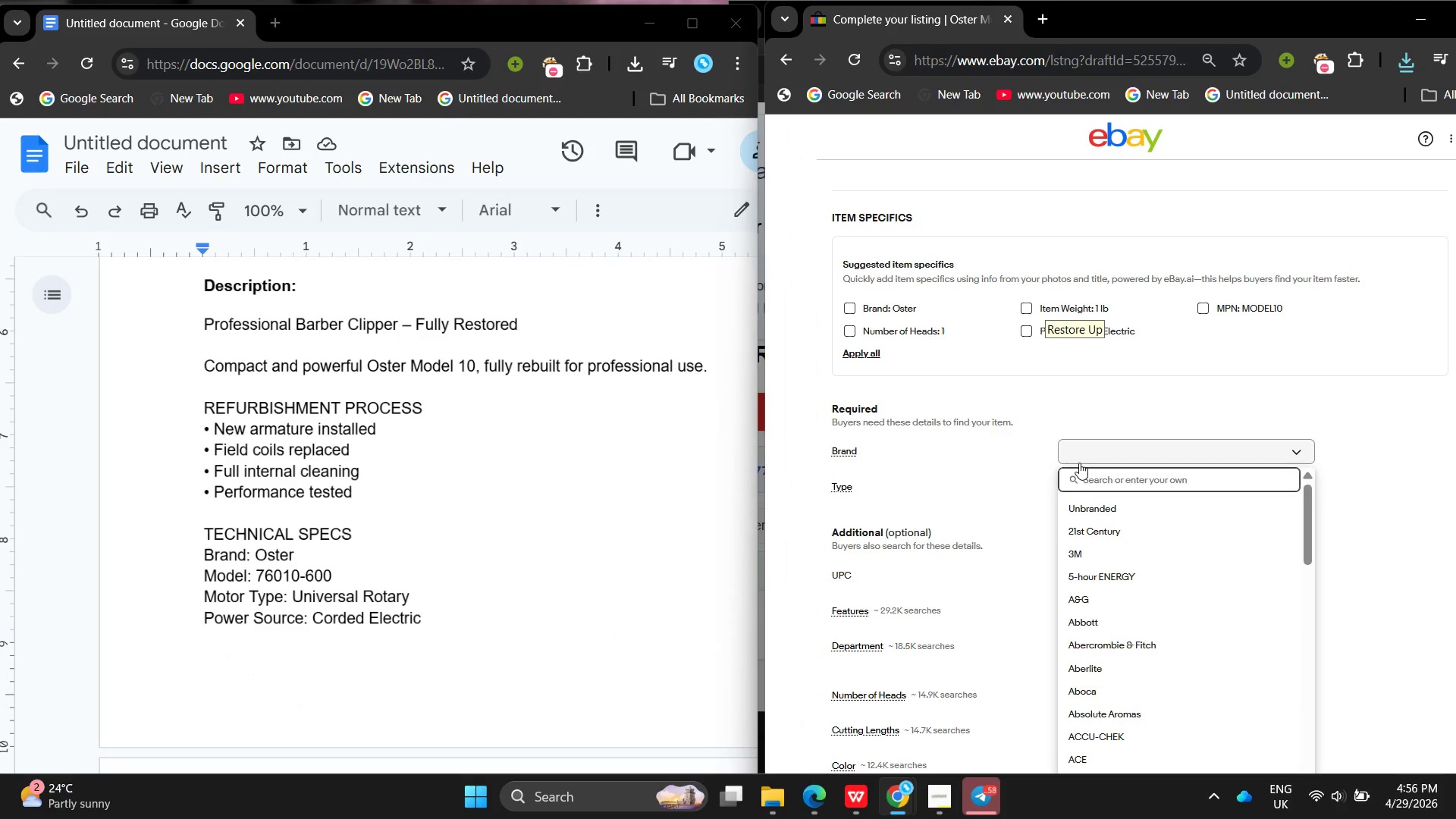 
type(Oster)
 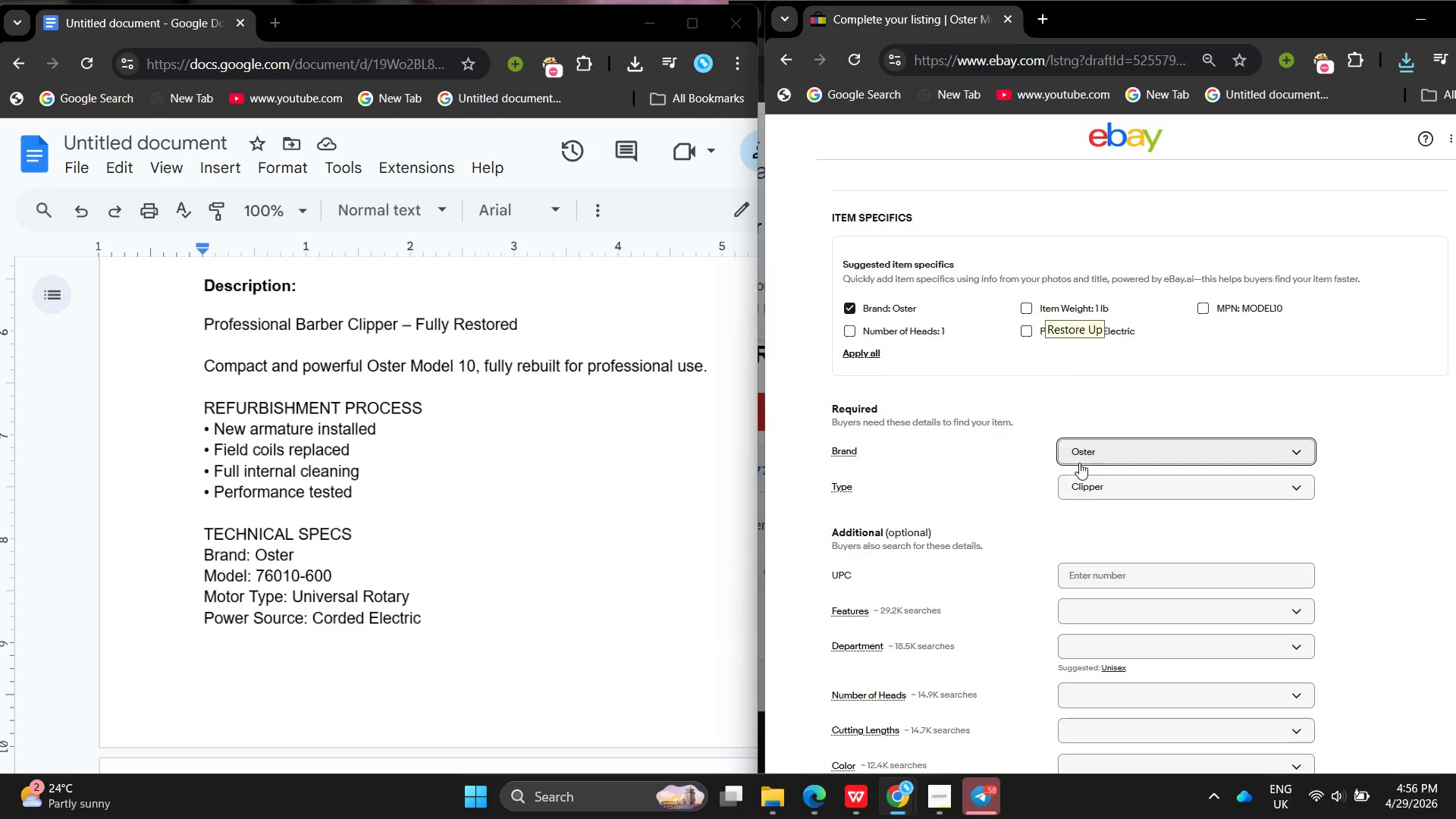 
key(Enter)
 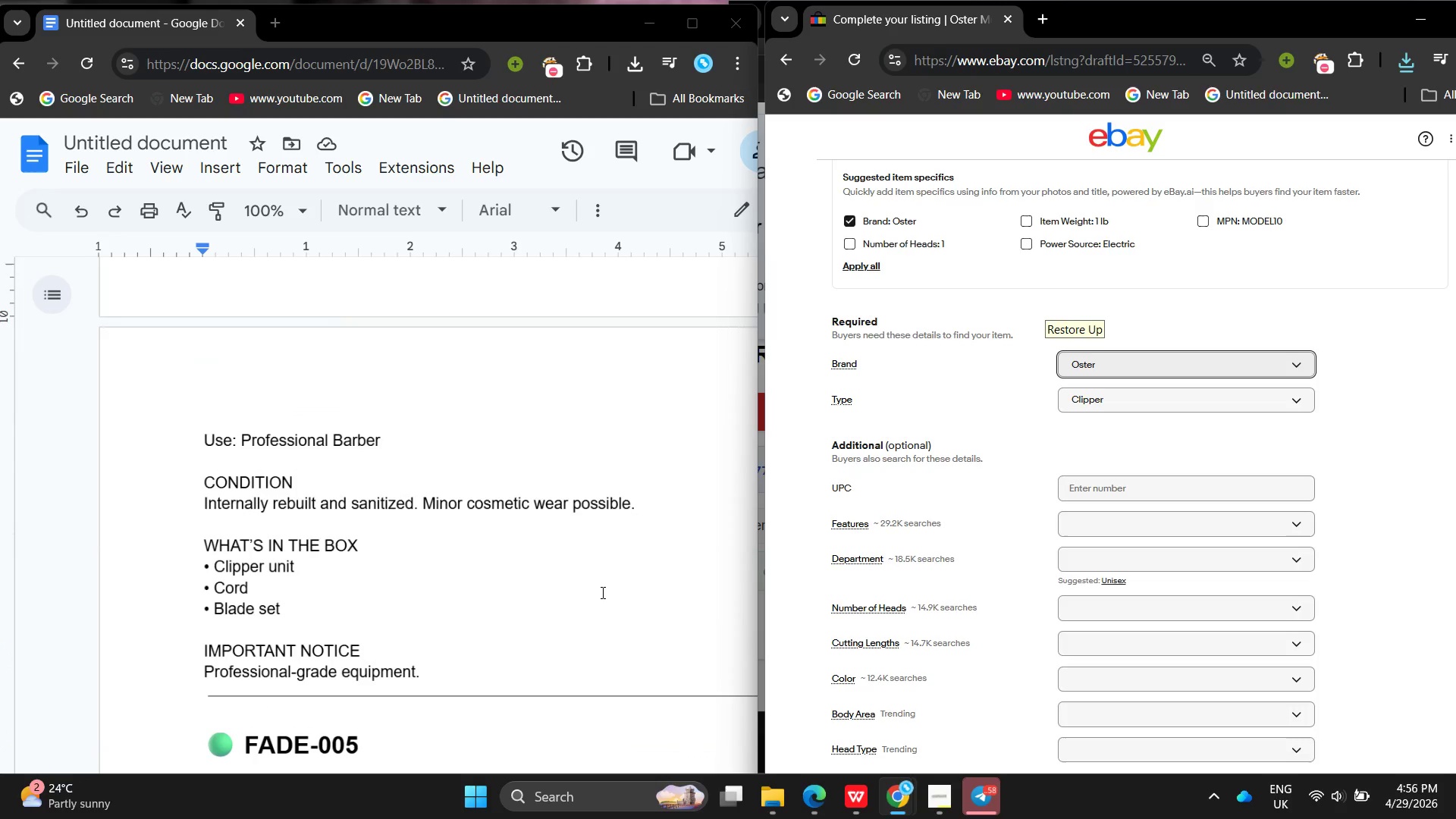 
wait(10.86)
 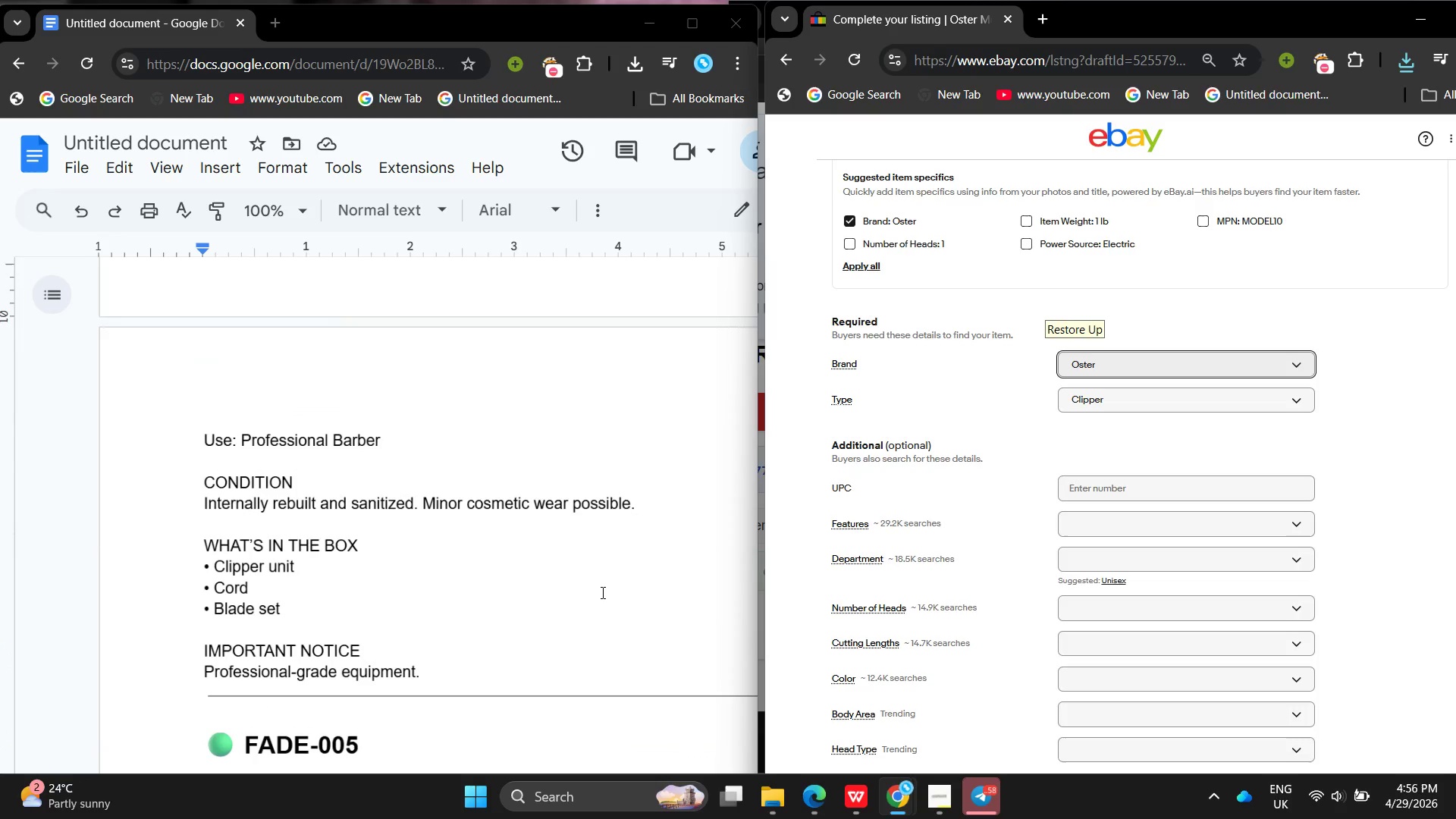 
left_click([1187, 534])
 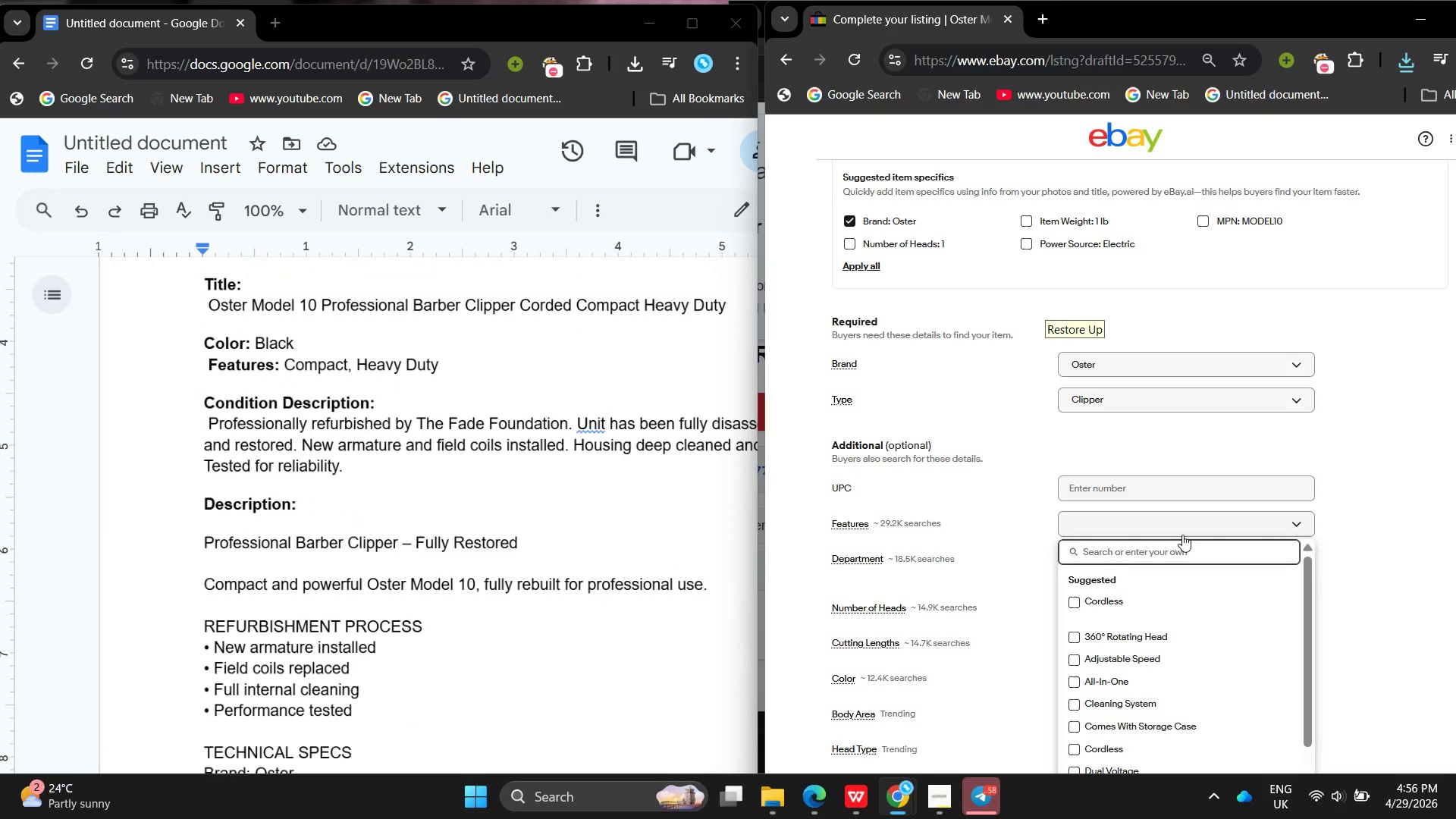 
type(Compact , Heavy Duty )
 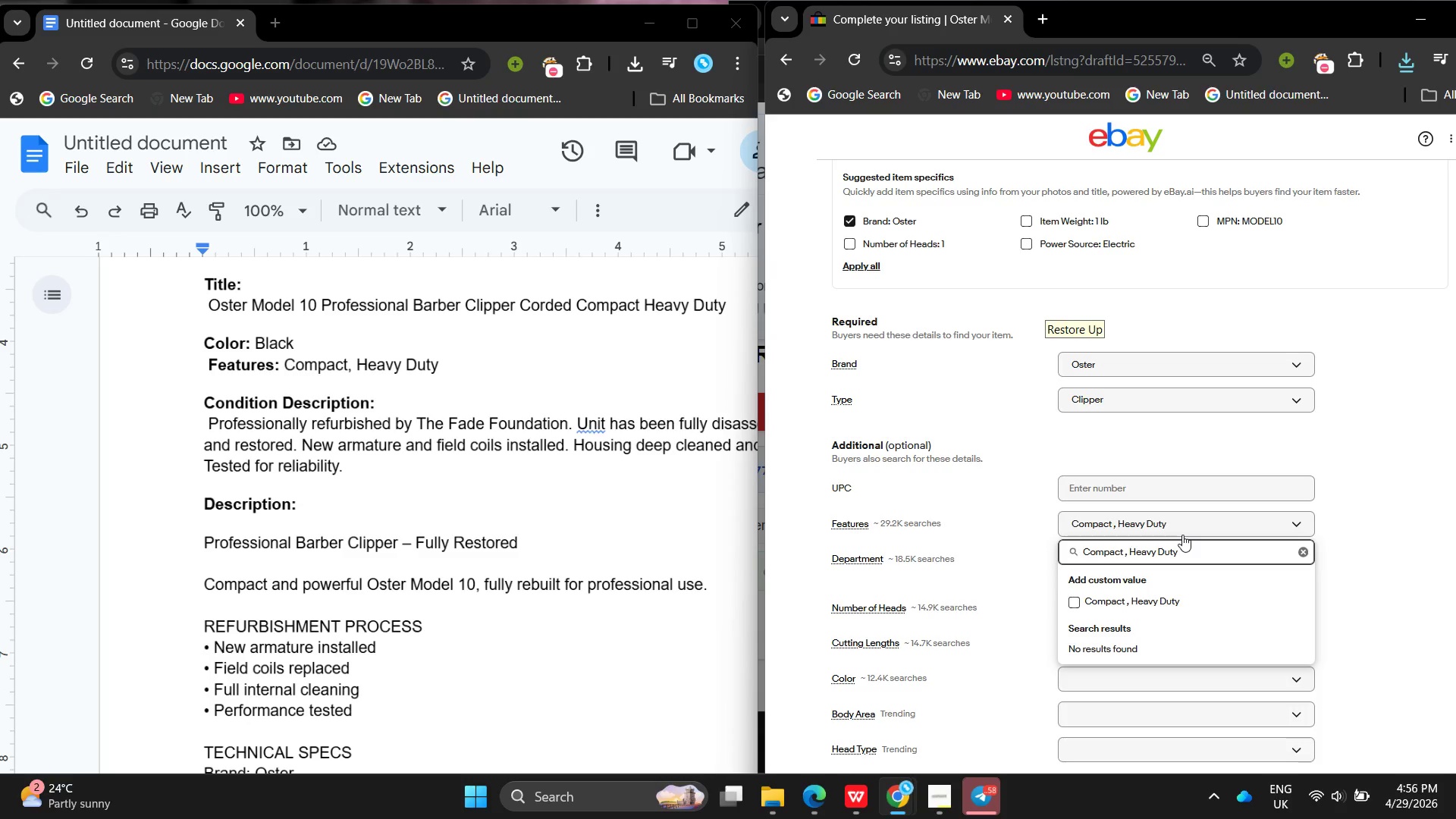 
key(Enter)
 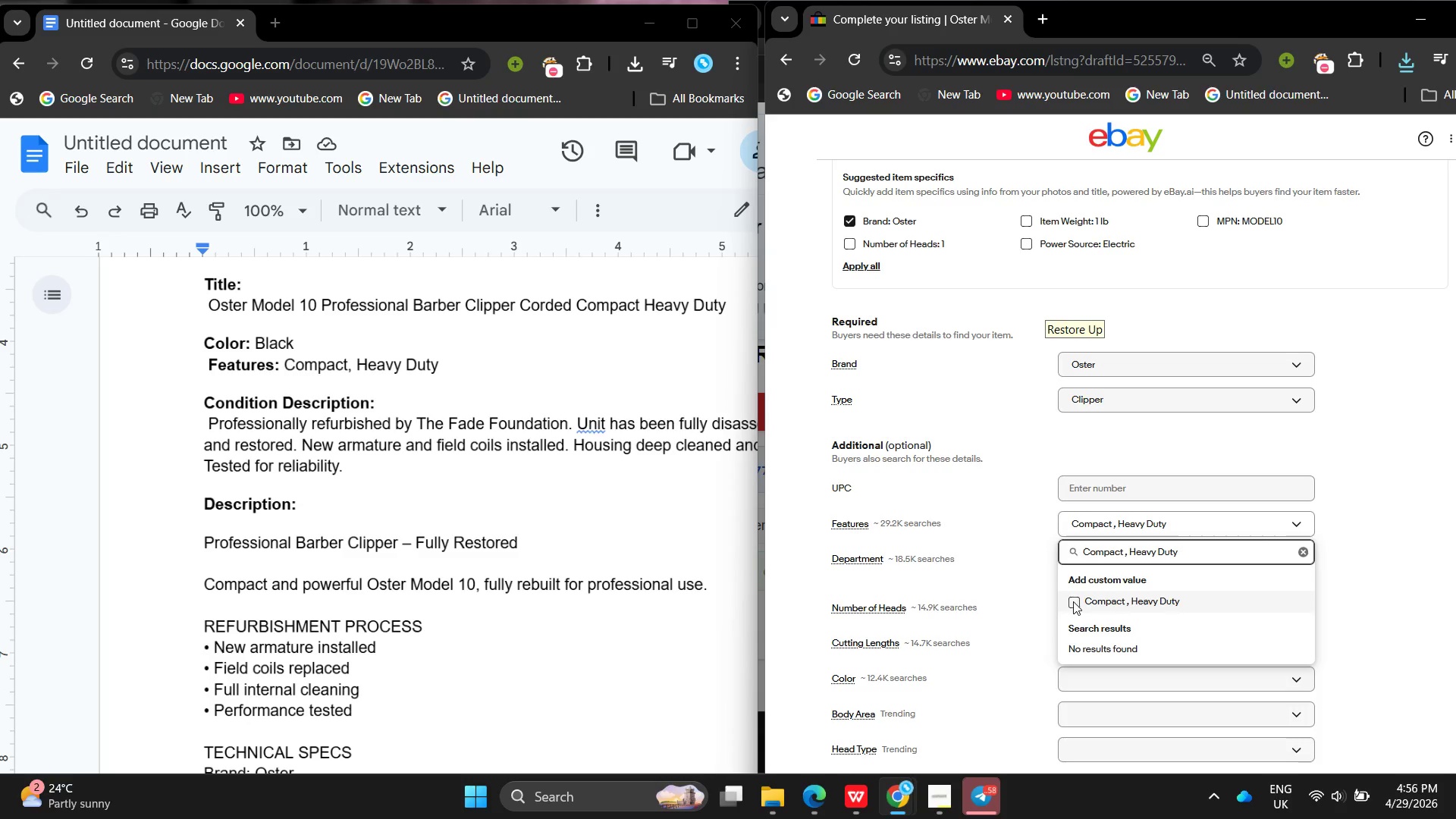 
left_click([1073, 601])
 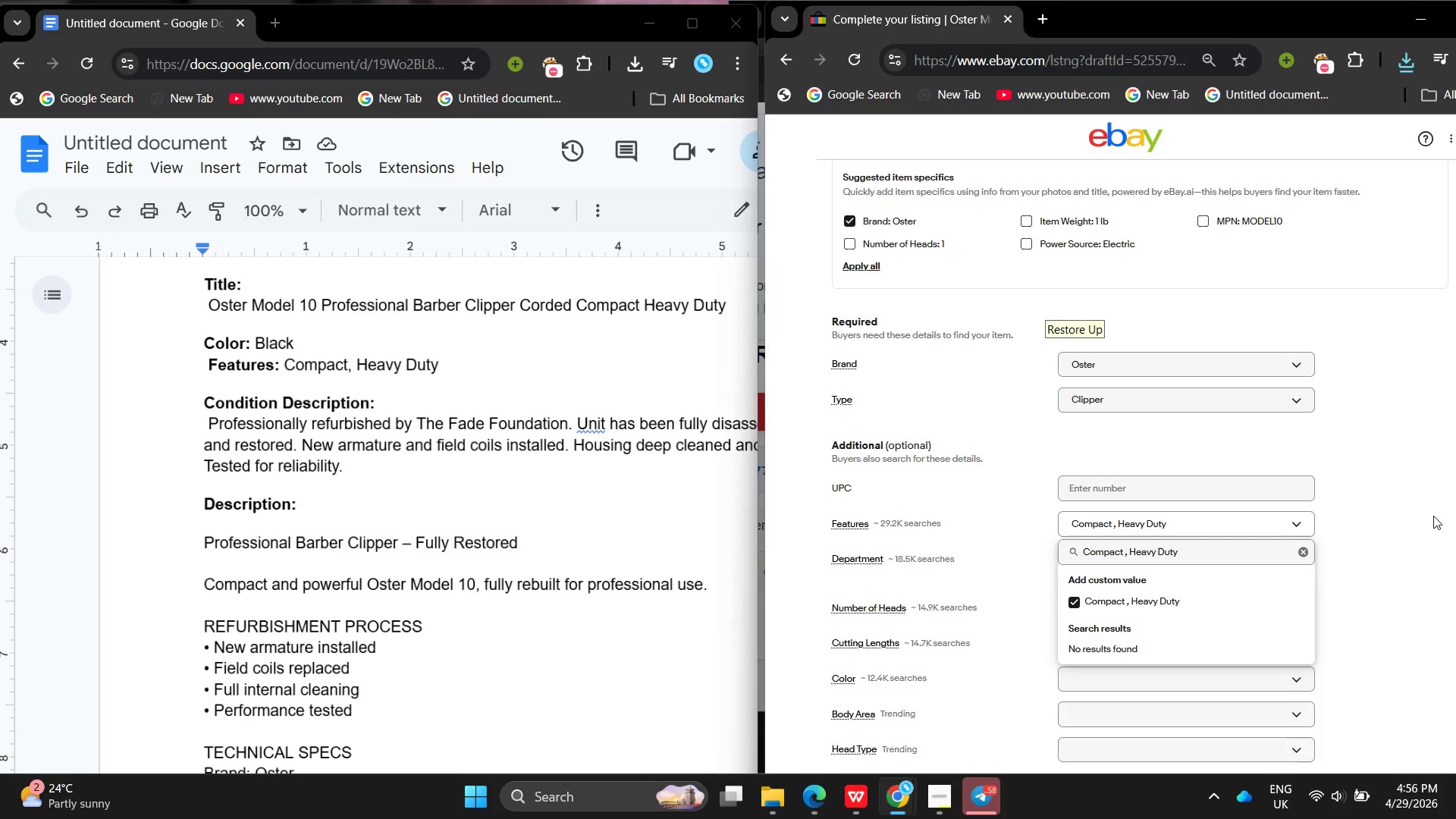 
left_click([1433, 516])
 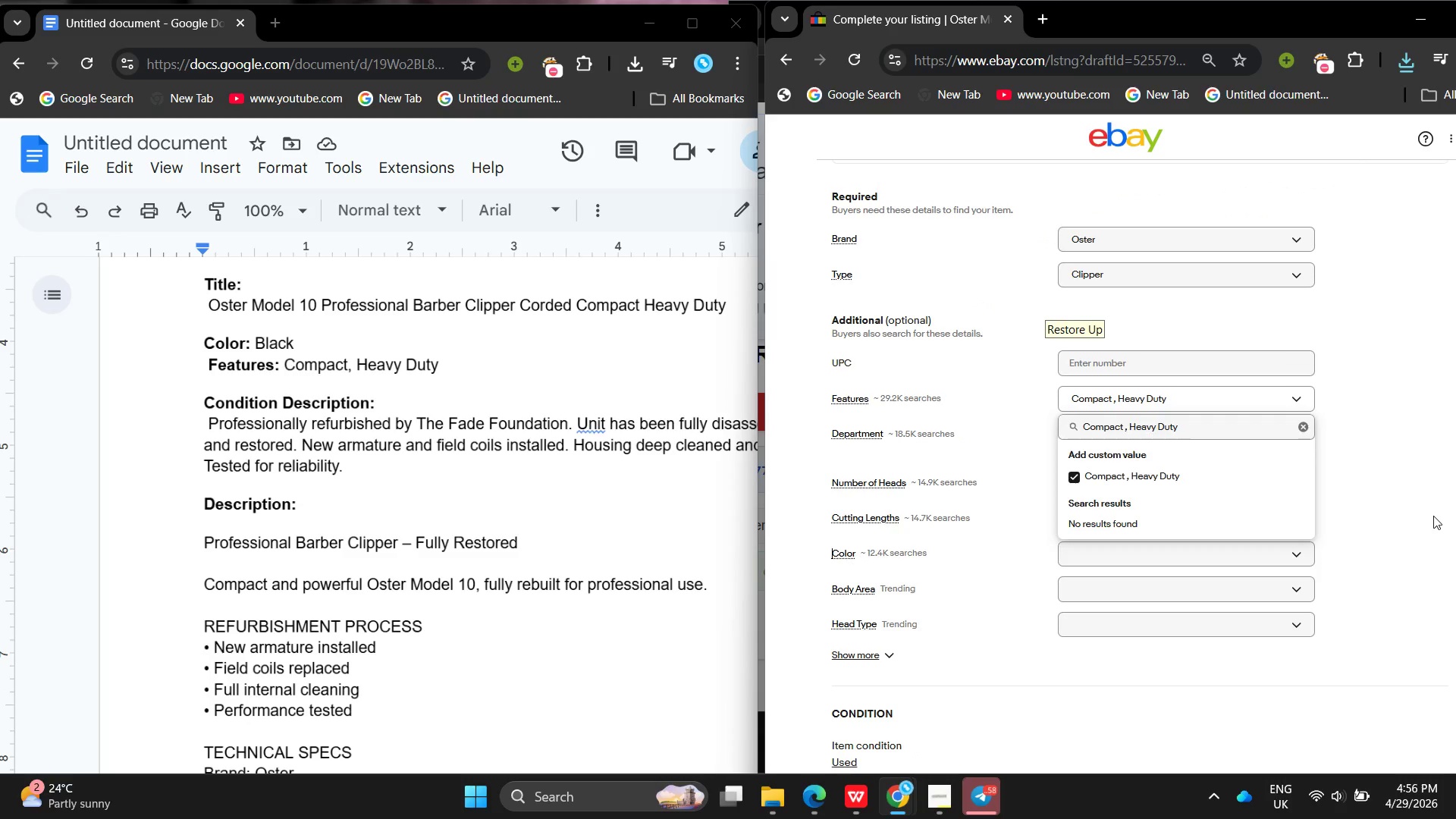 
double_click([1433, 516])
 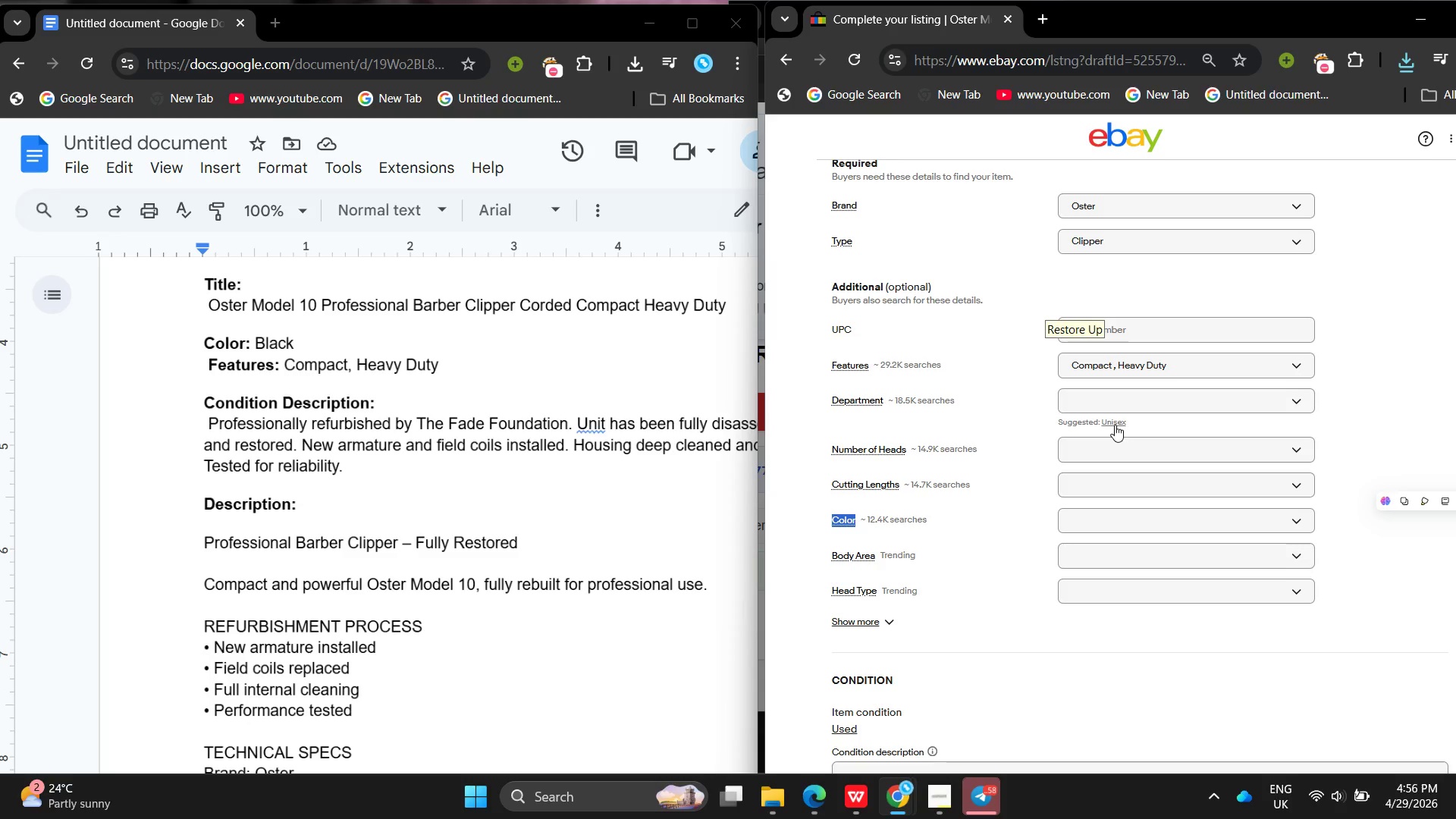 
wait(5.05)
 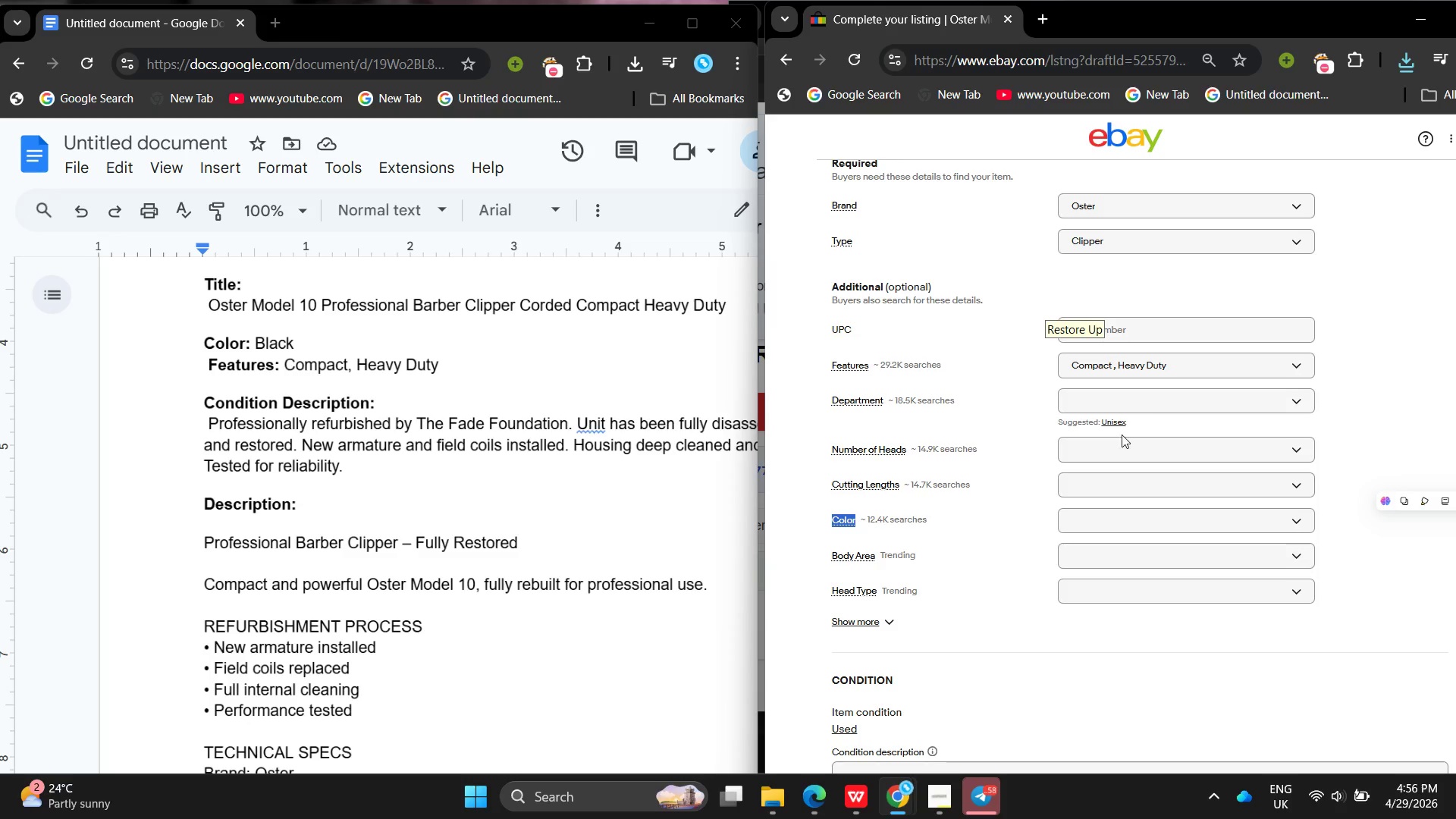 
left_click([1115, 425])
 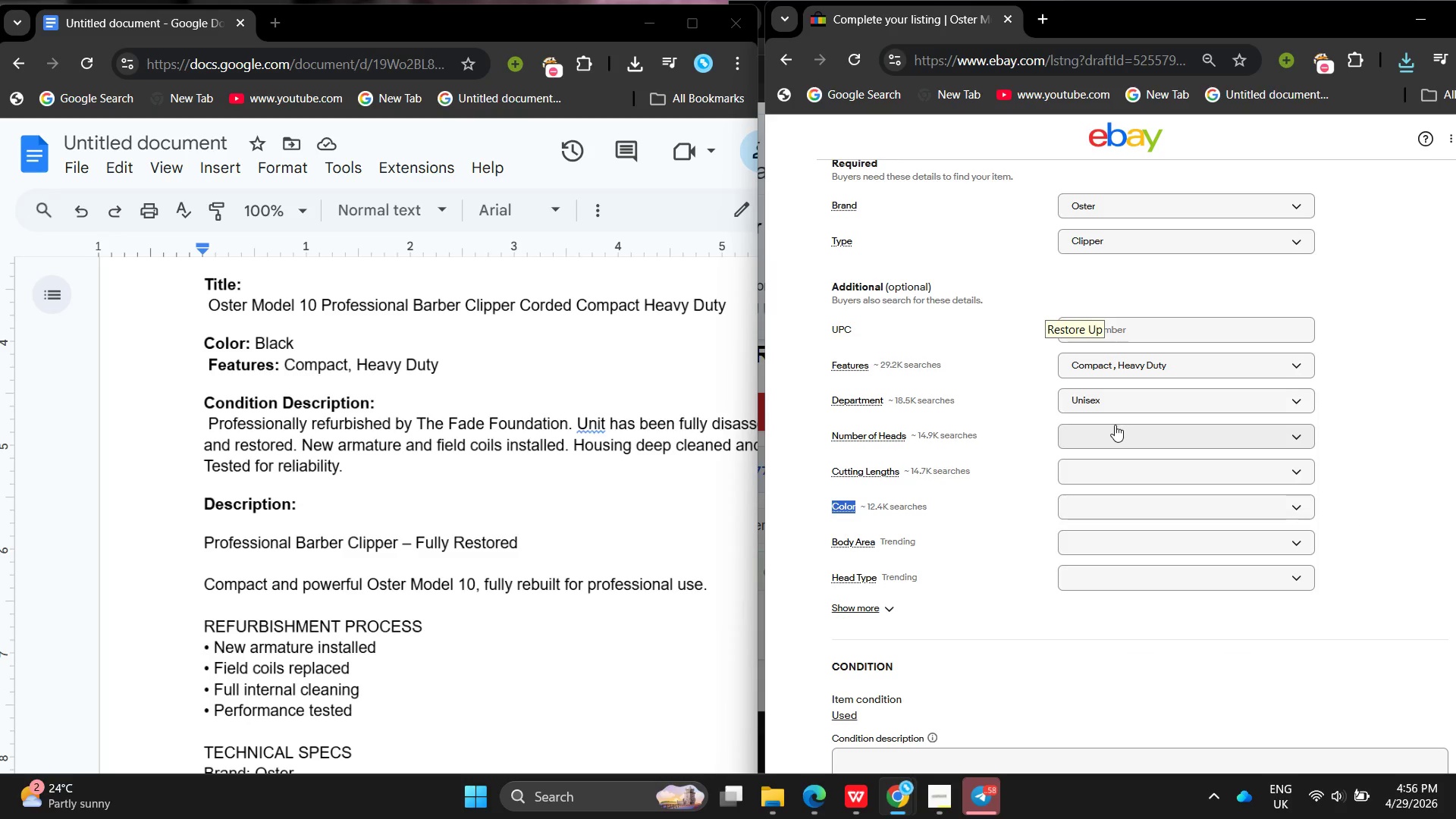 
wait(12.06)
 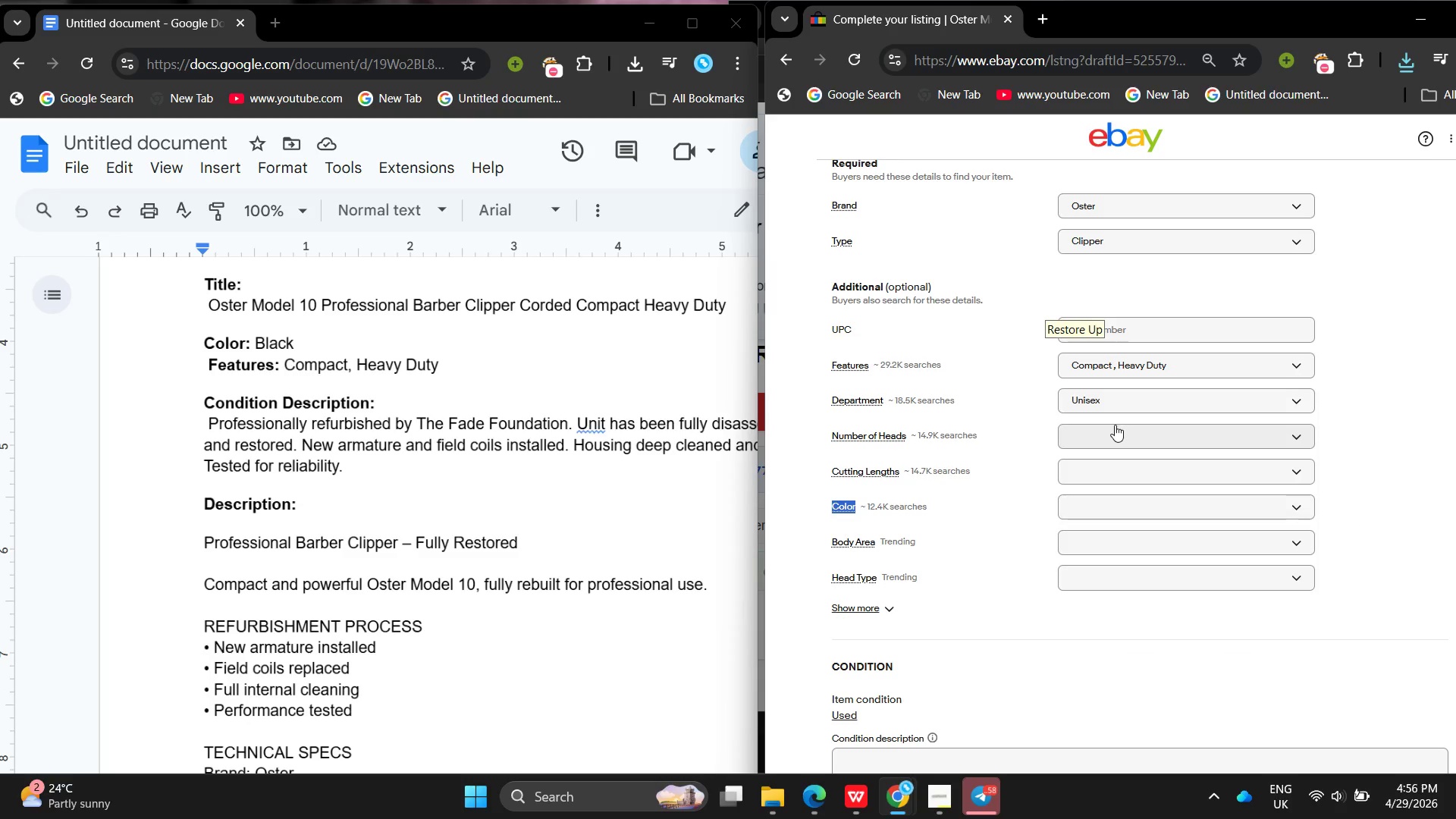 
left_click([1115, 413])
 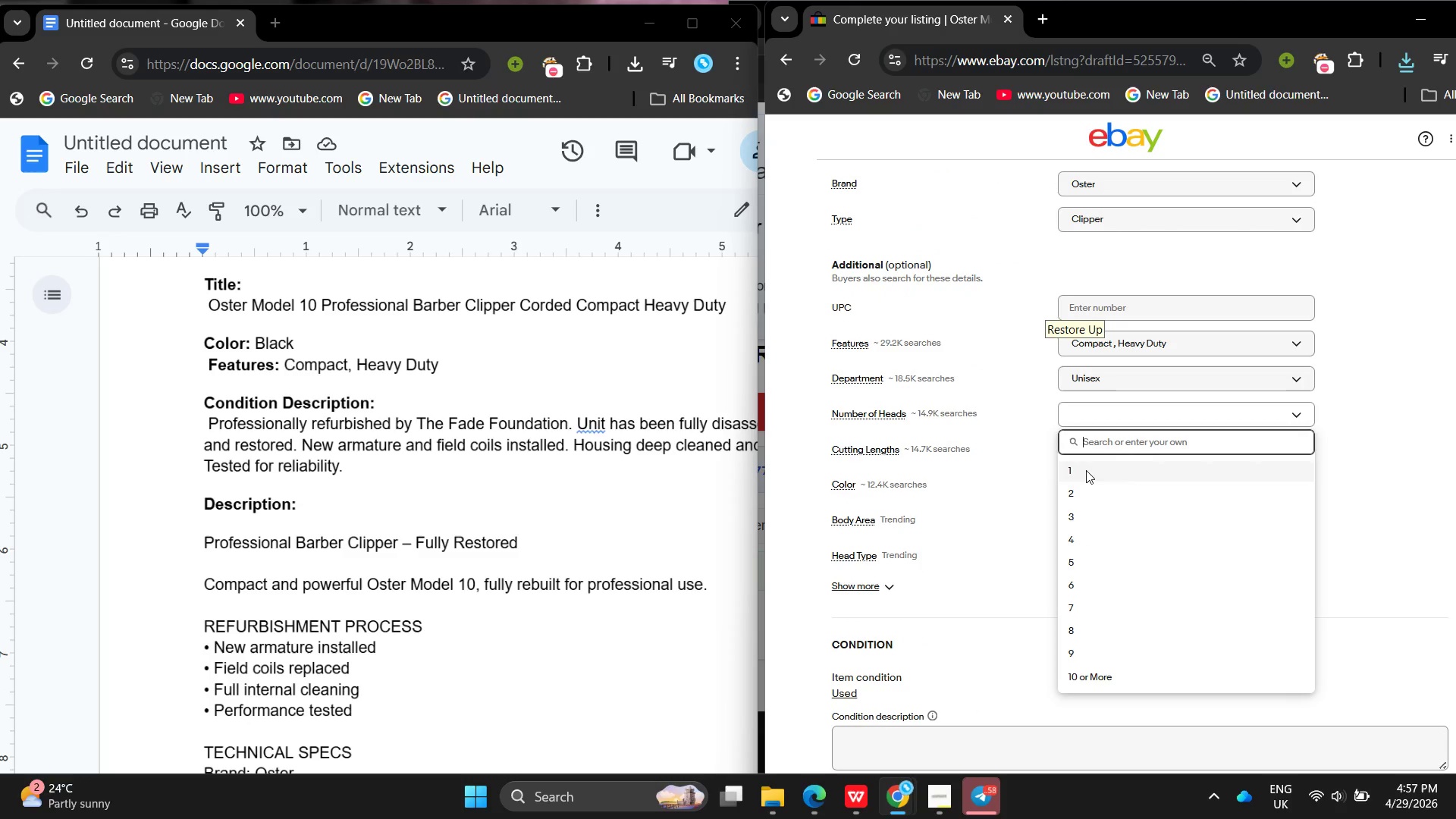 
left_click([1086, 470])
 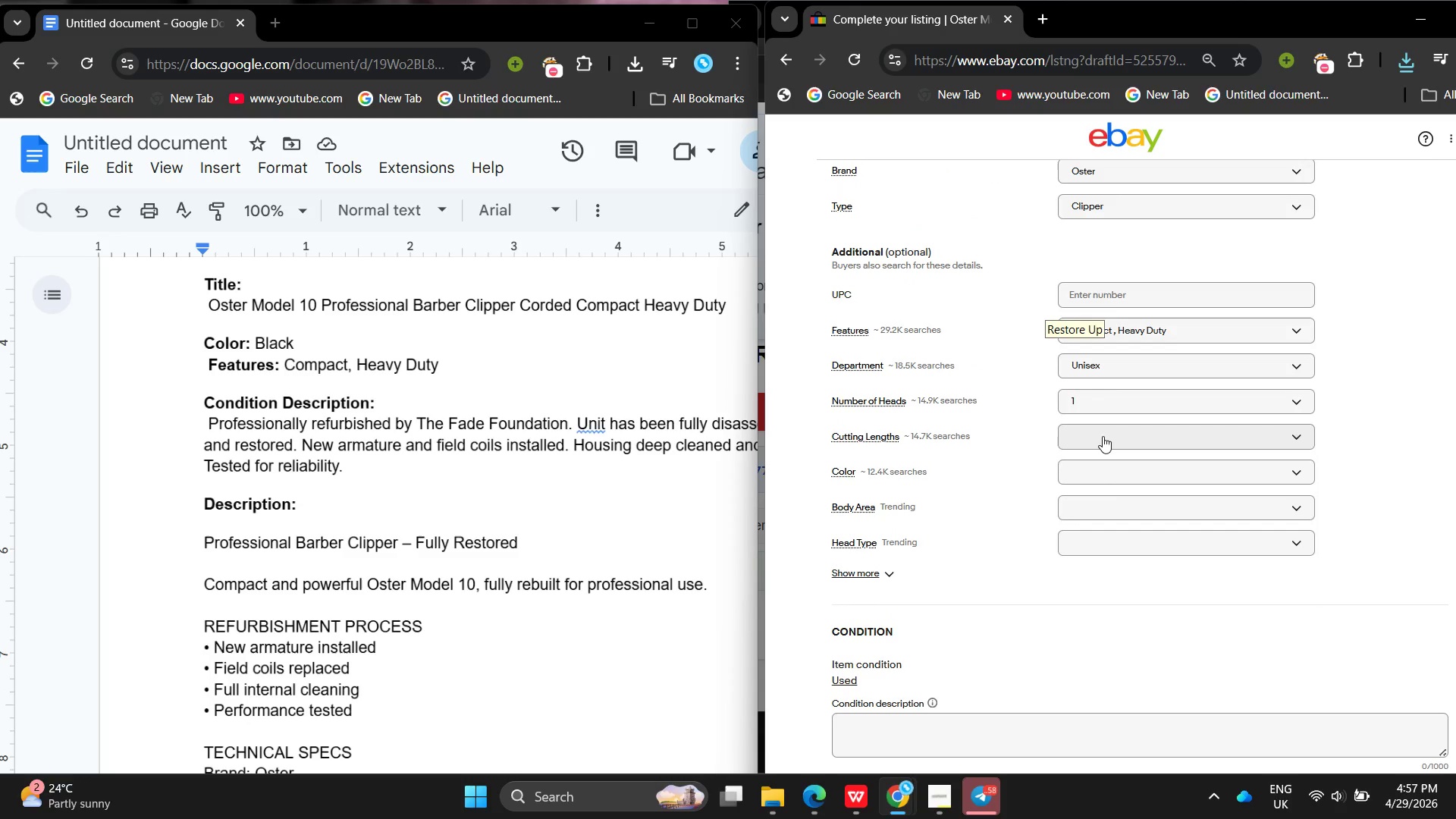 
left_click([1103, 436])
 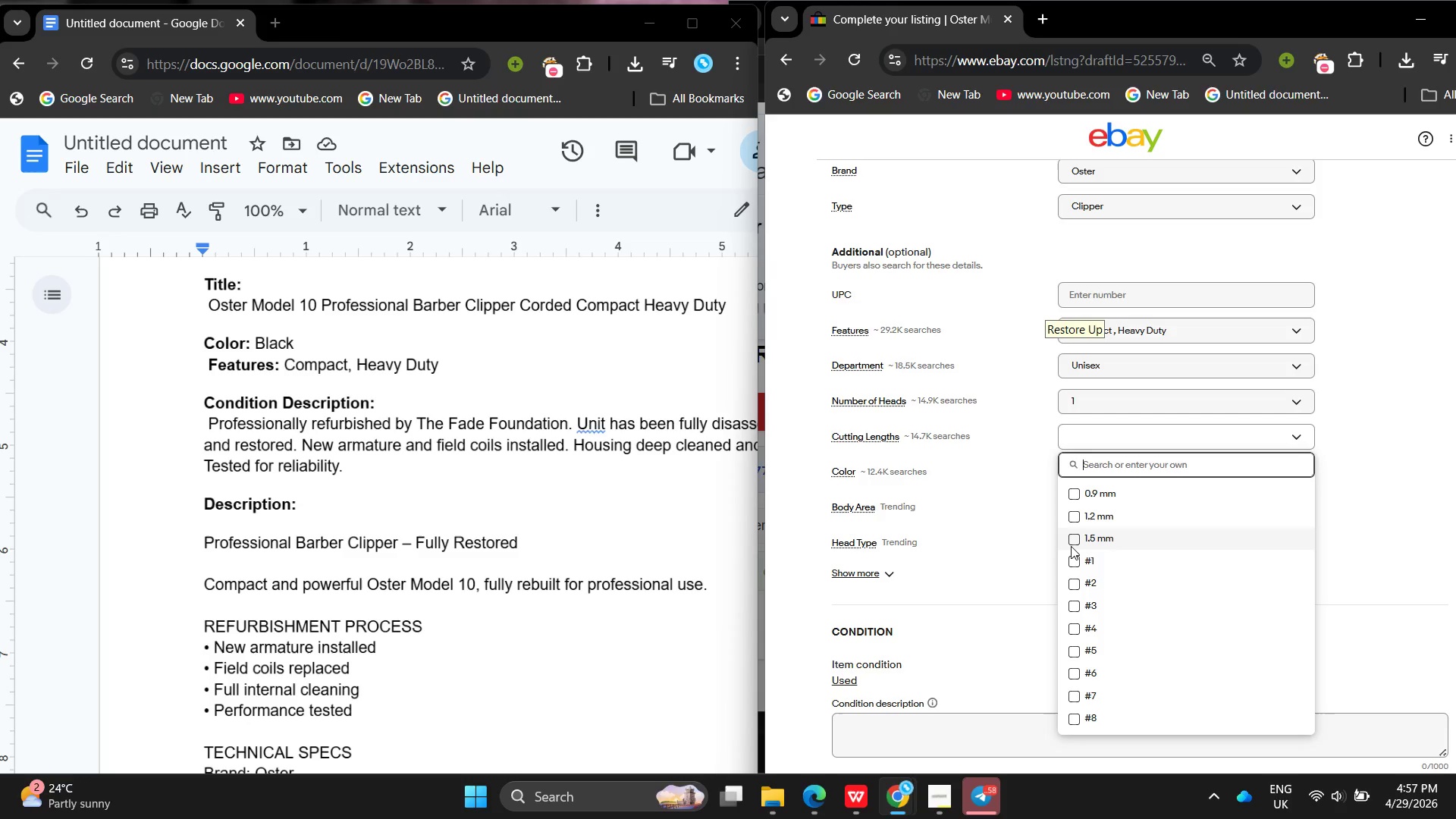 
left_click([1071, 546])
 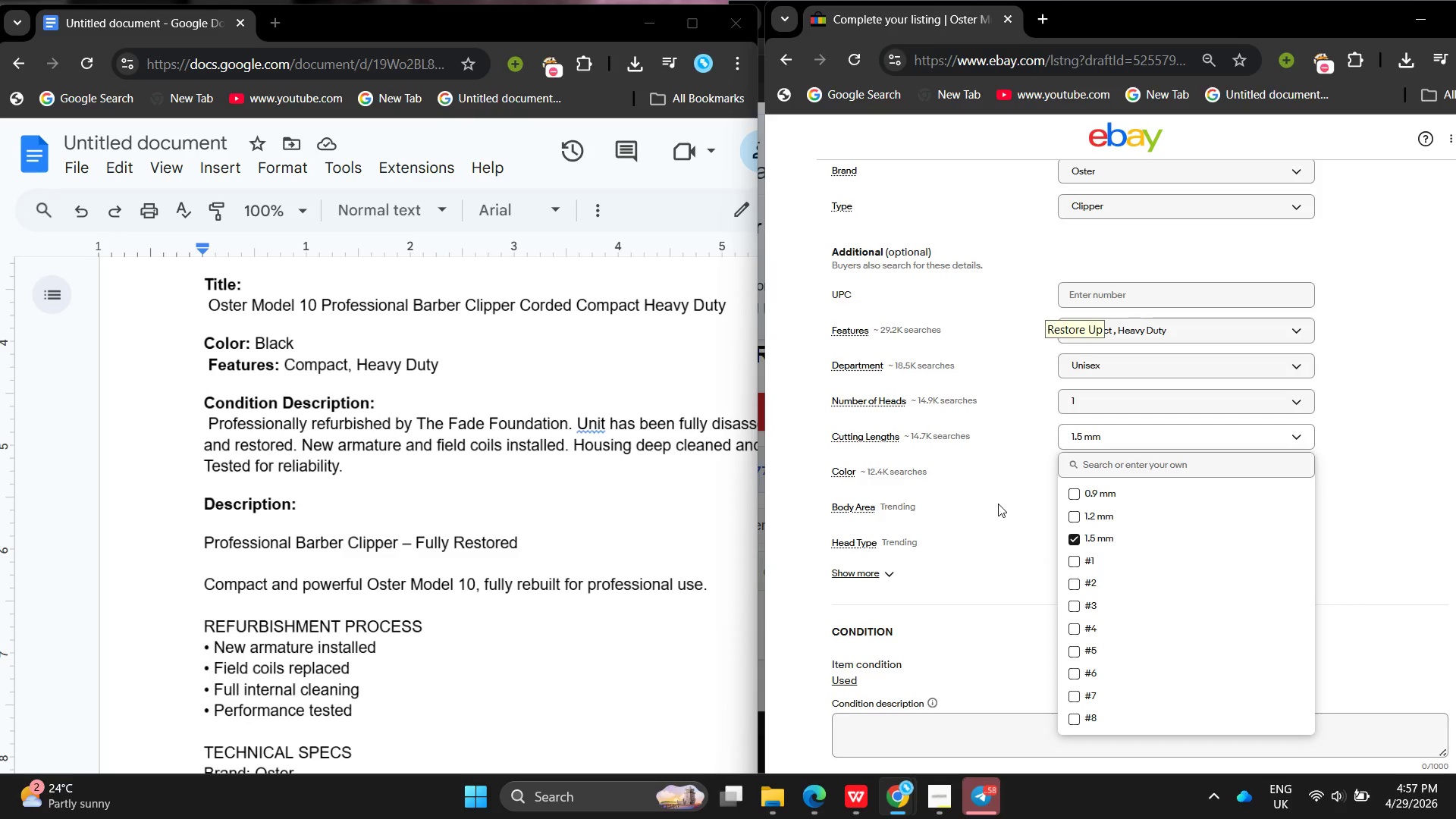 
left_click([998, 504])
 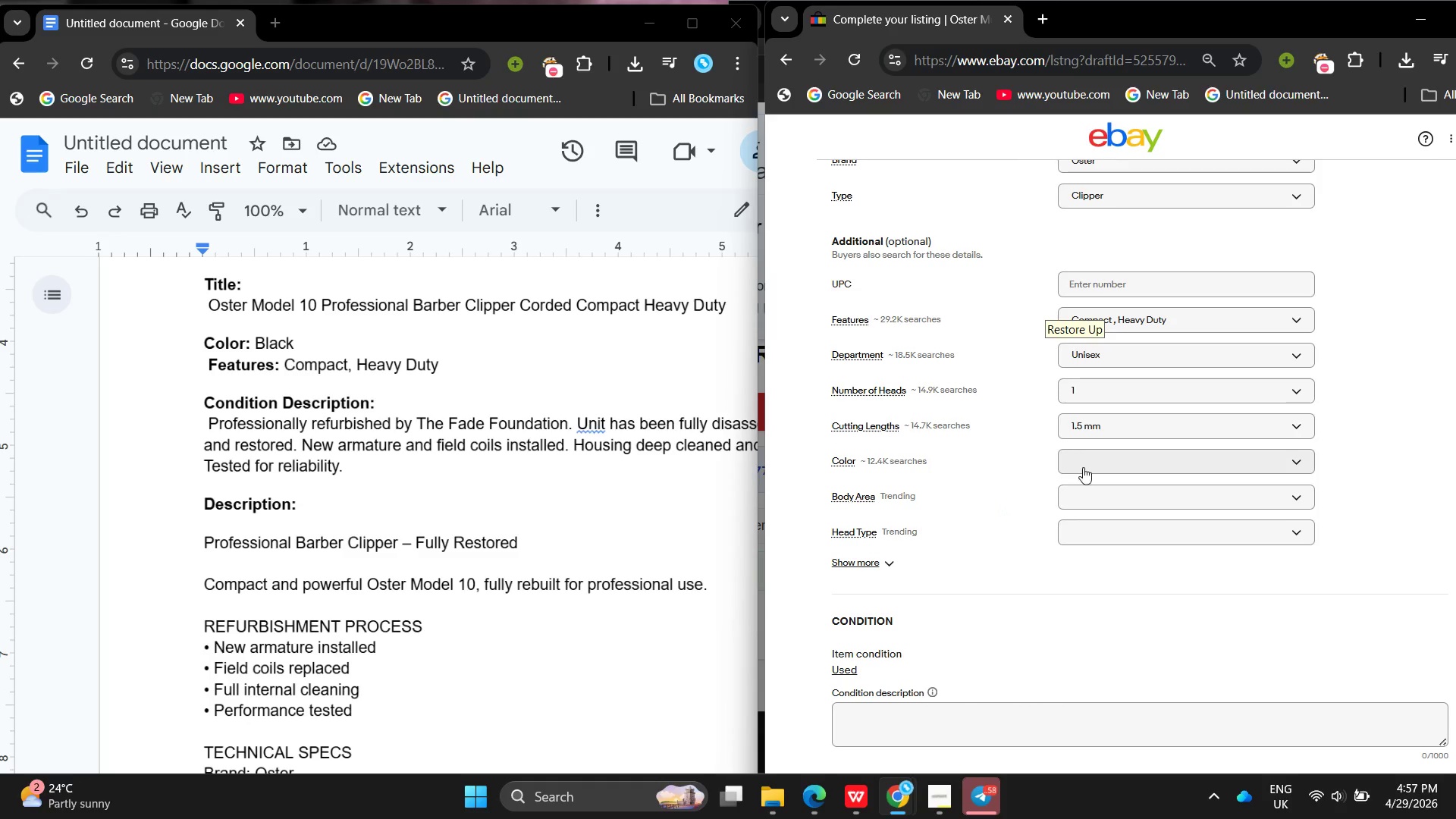 
left_click([1083, 467])
 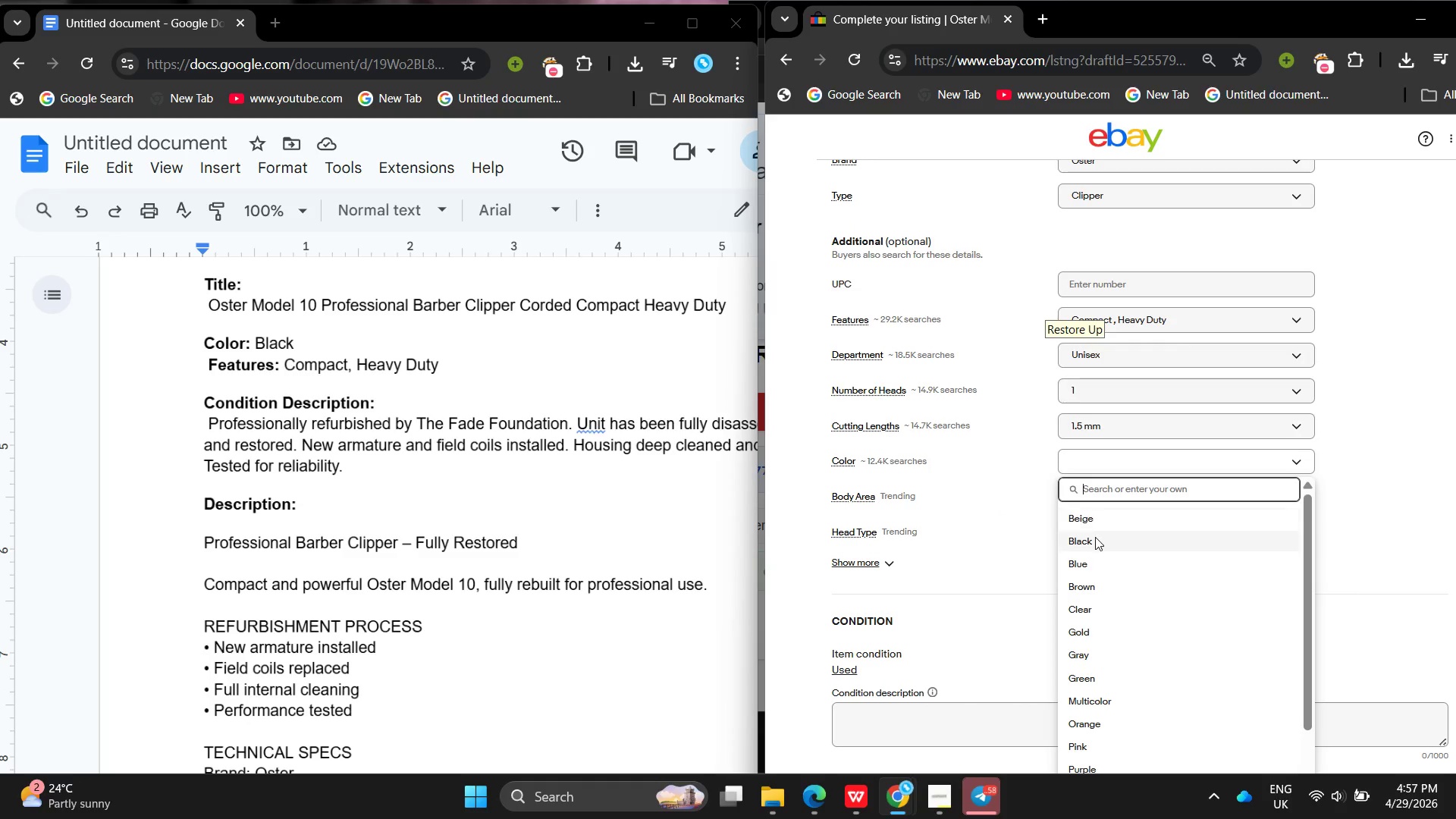 
left_click([1095, 537])
 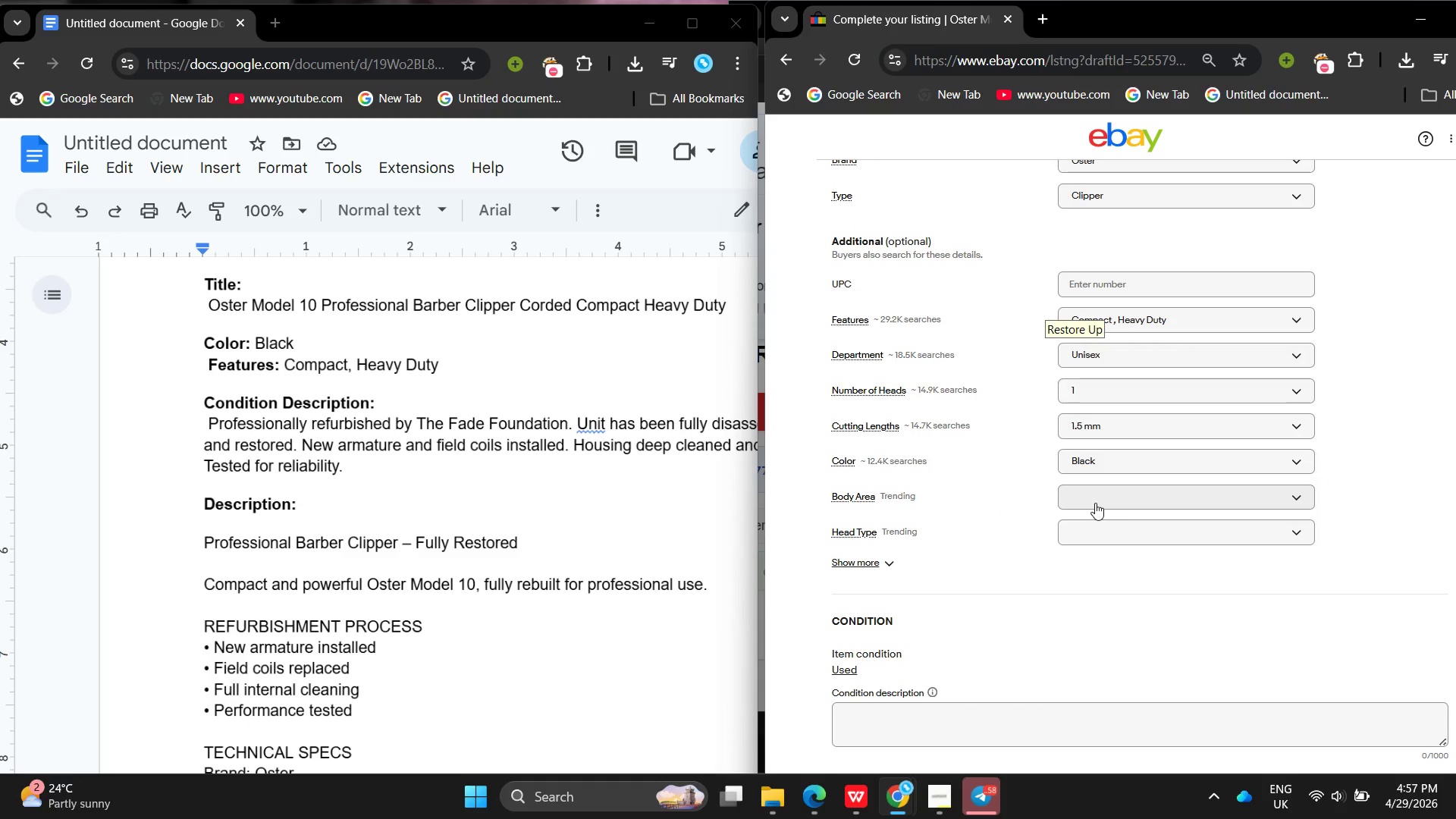 
left_click([1095, 503])
 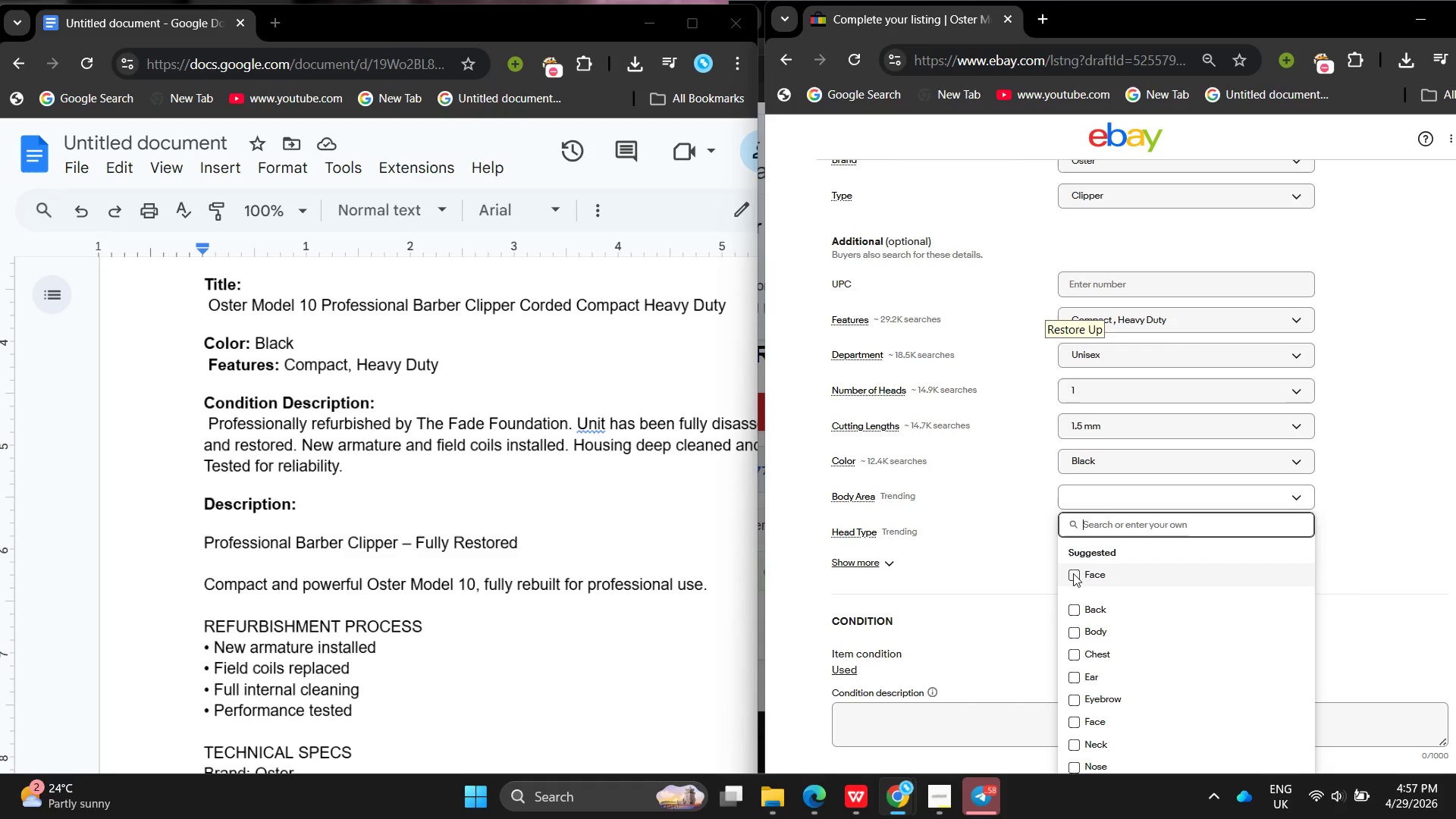 
left_click([1073, 573])
 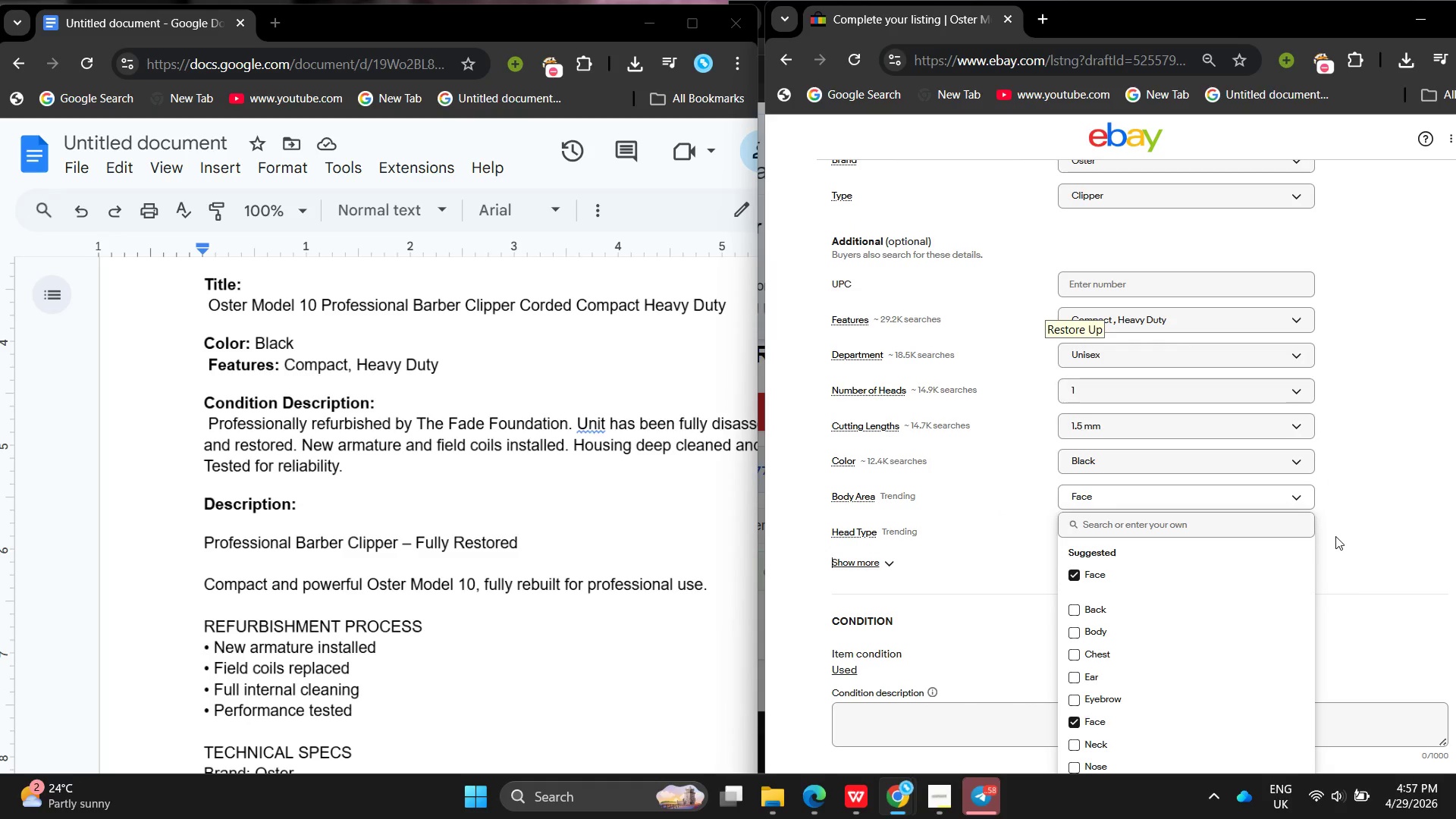 
left_click([1335, 536])
 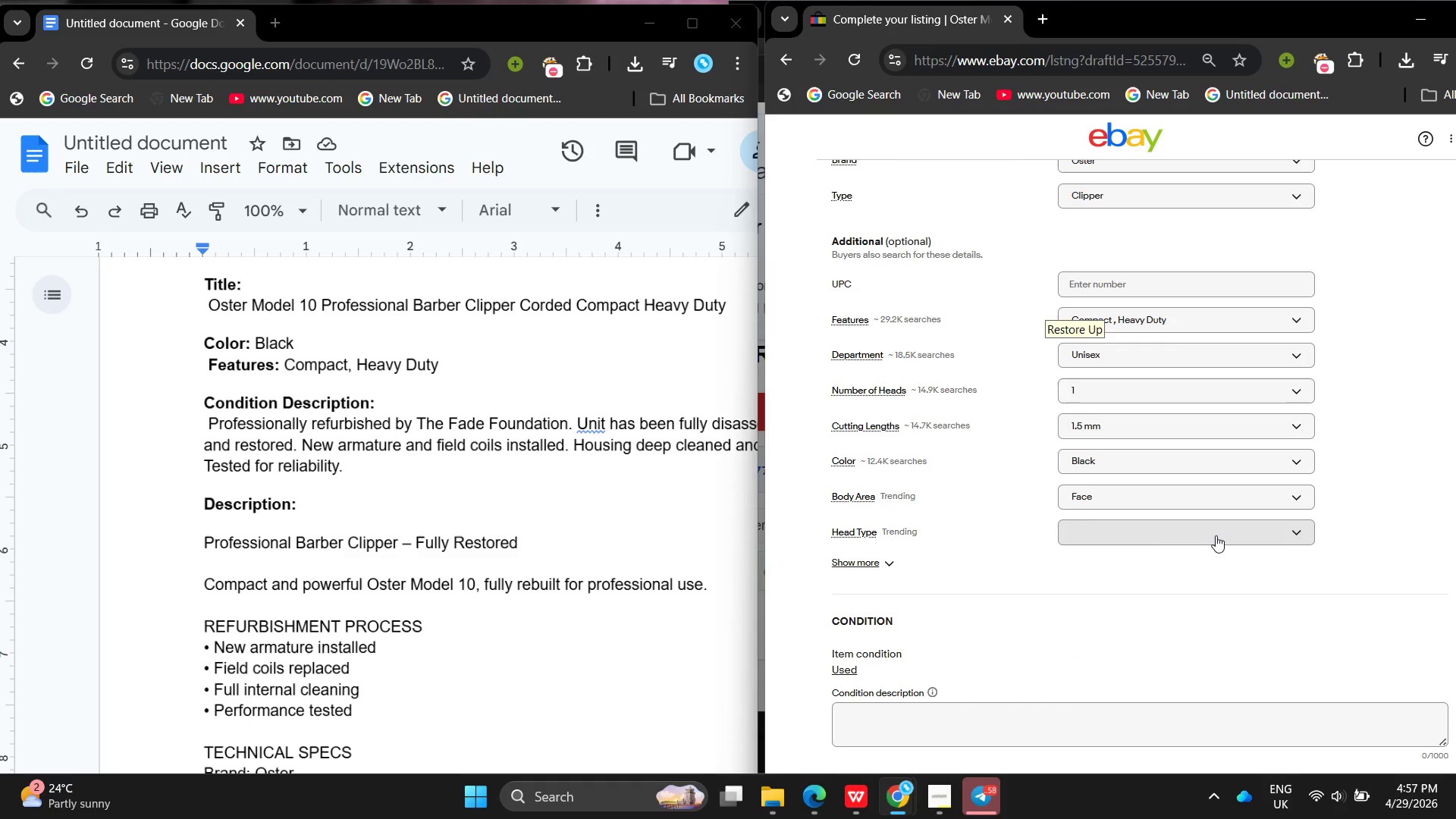 
left_click([1216, 535])
 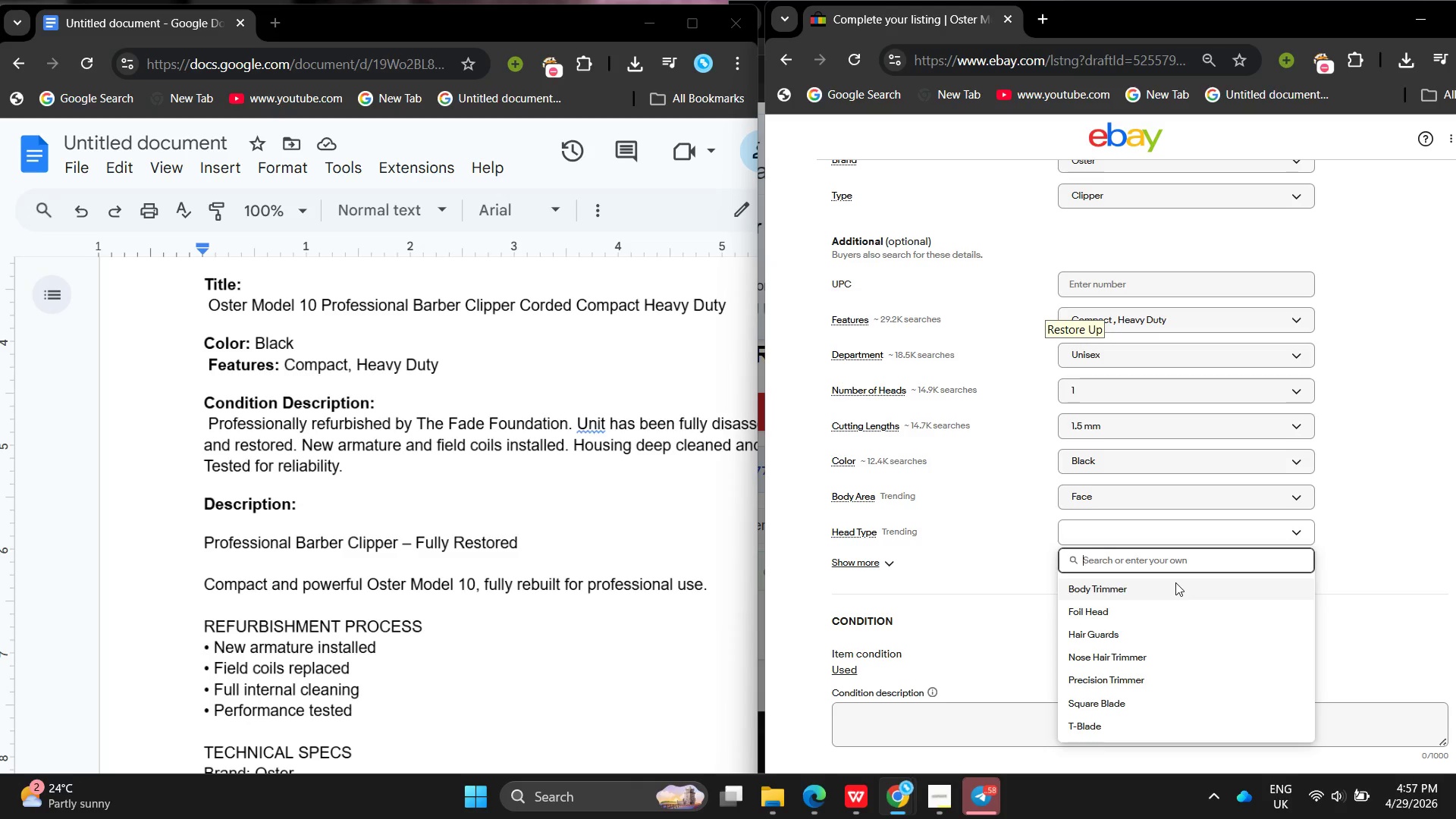 
left_click([1175, 582])
 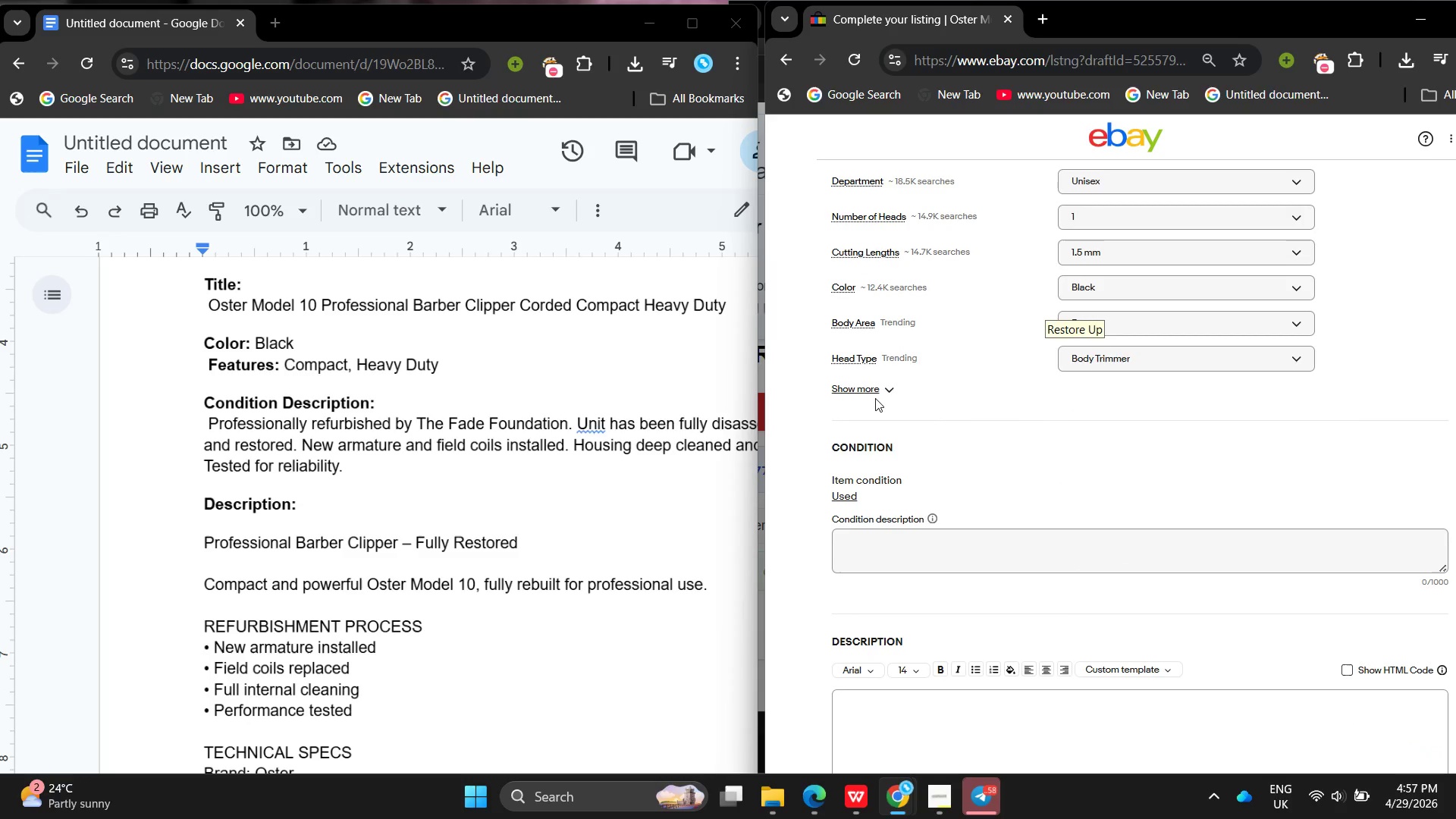 
left_click([866, 394])
 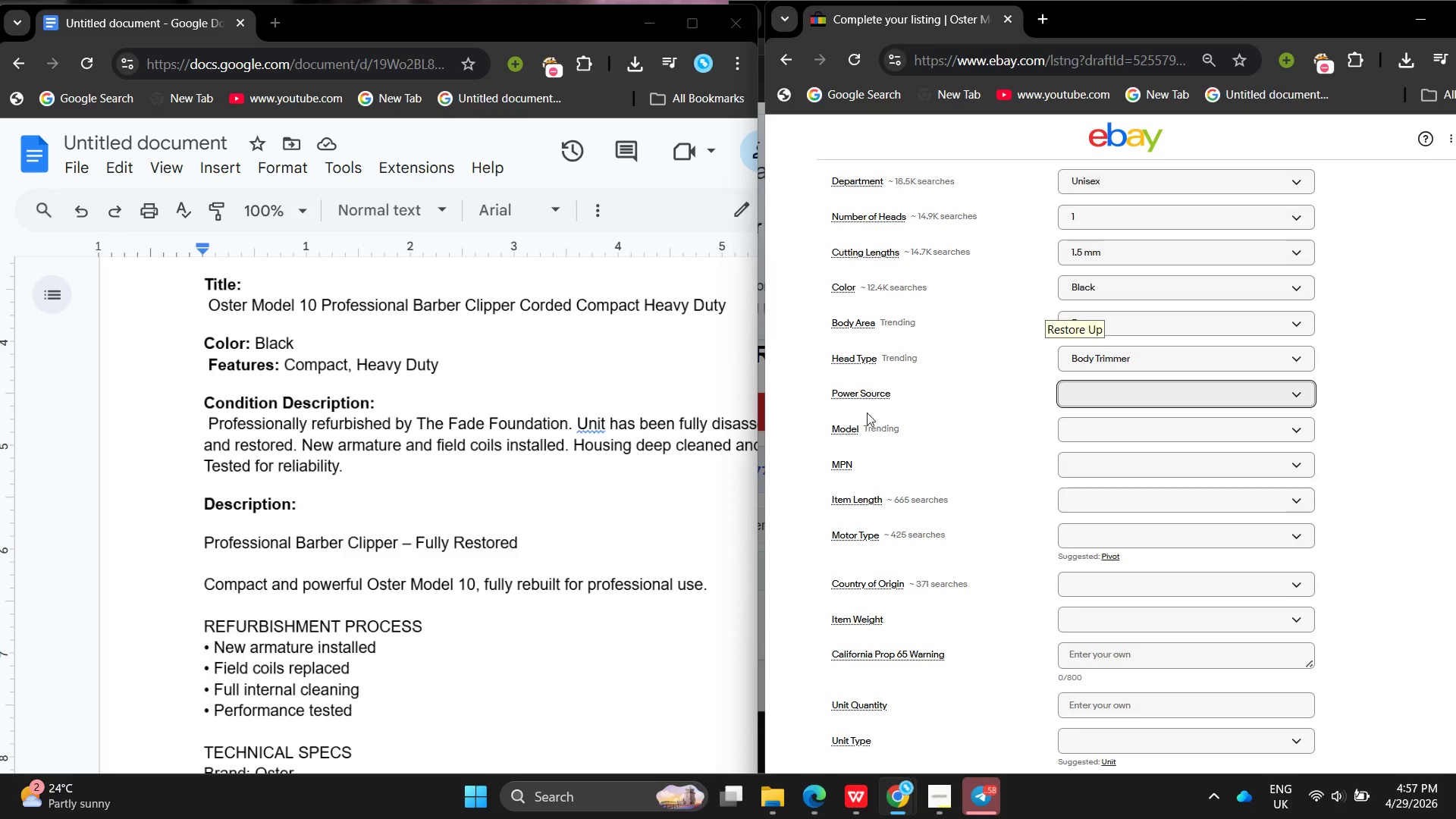 
mouse_move([899, 558])
 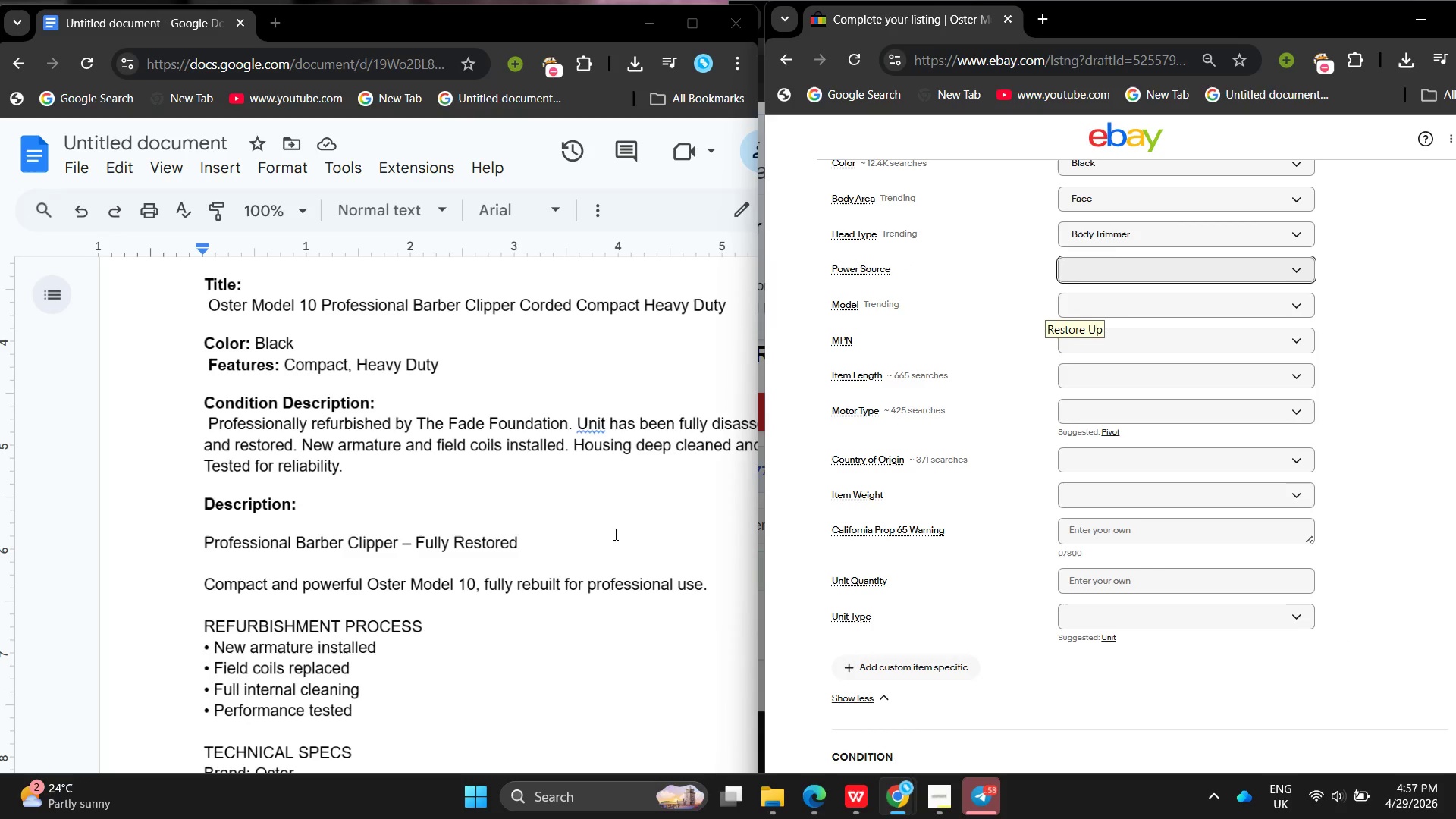 
left_click([583, 544])
 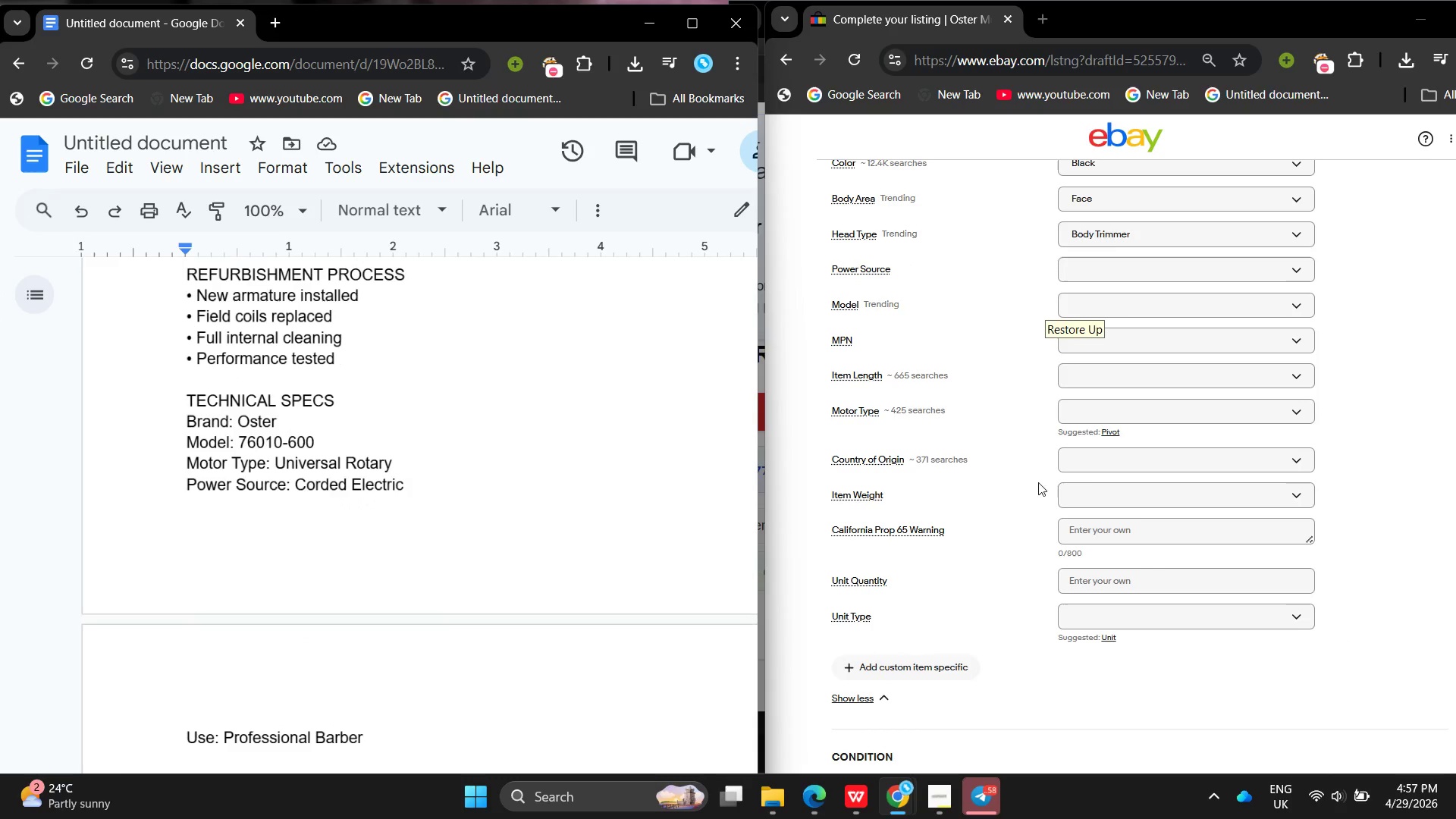 
left_click([1116, 413])
 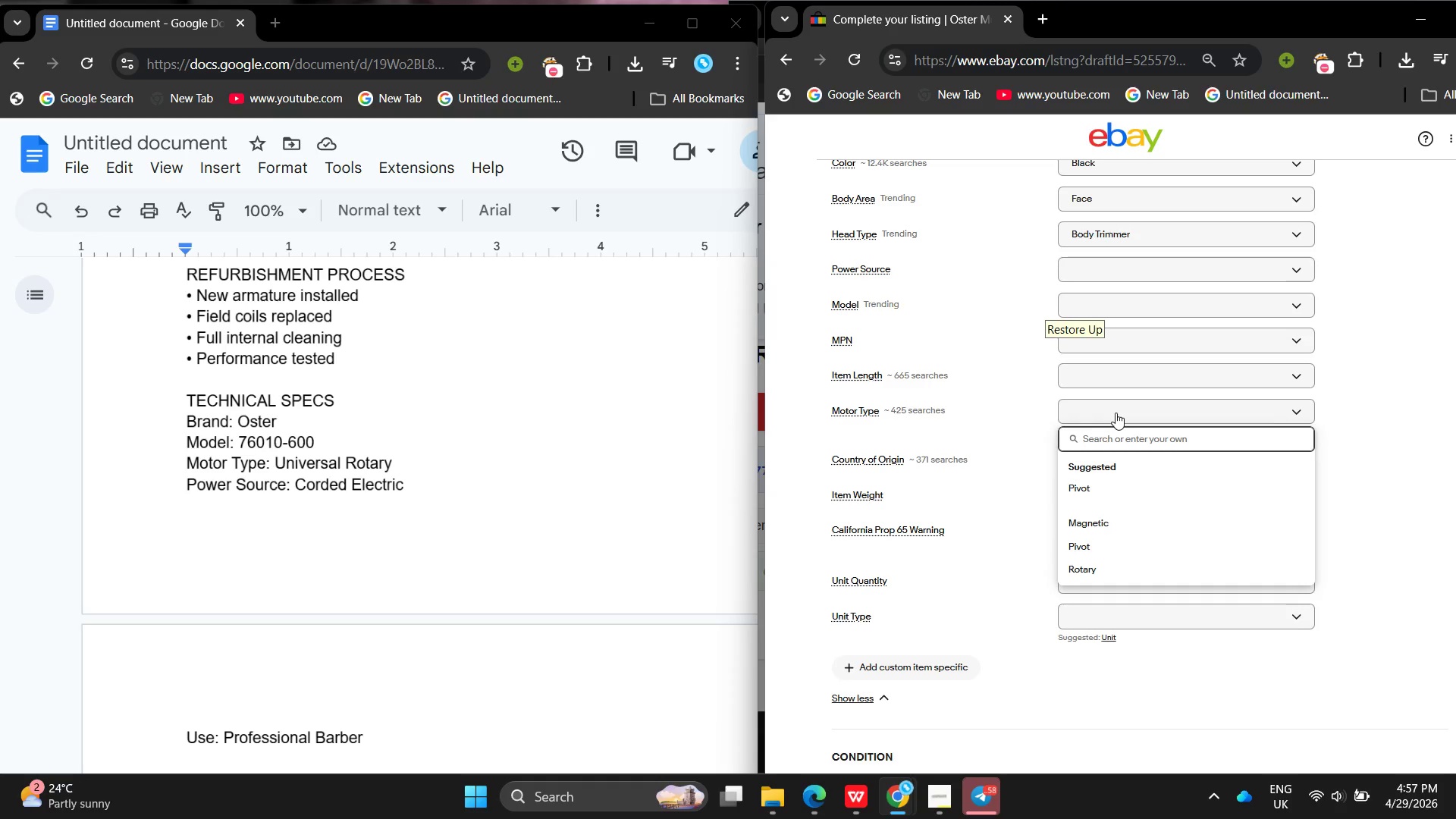 
type(I)
key(Backspace)
type(Univeresal Rotary)
 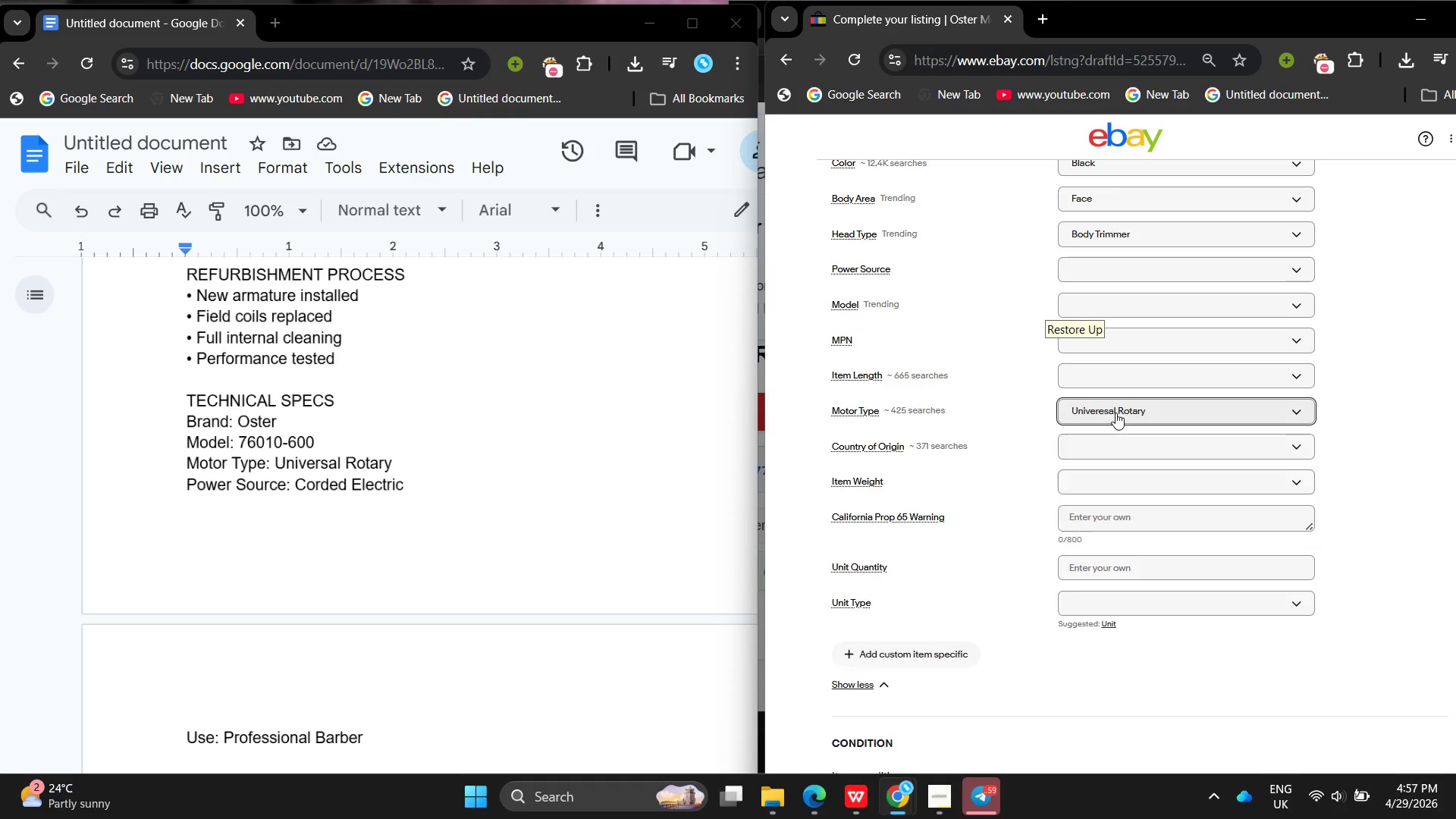 
key(Enter)
 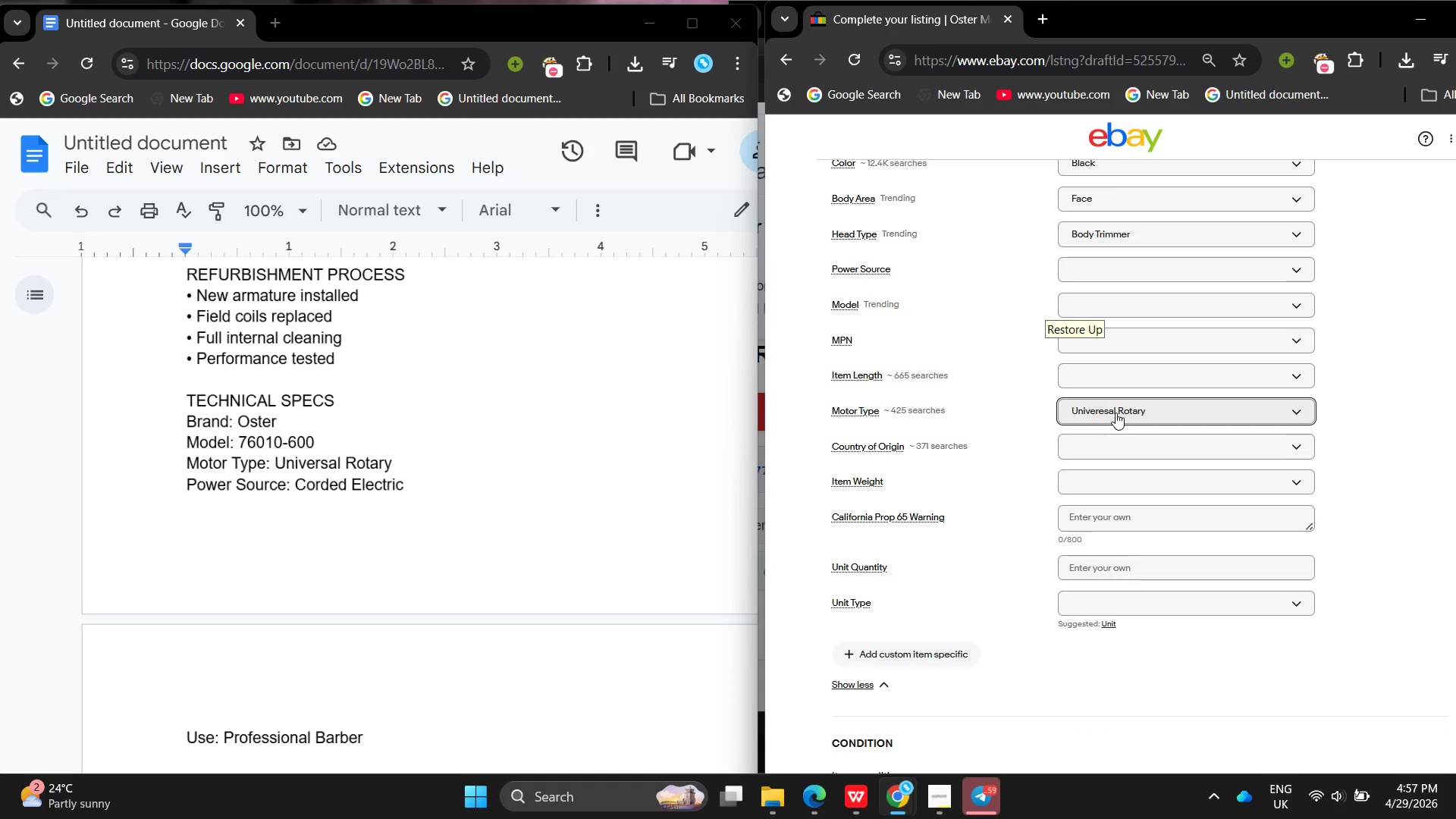 
left_click([492, 432])
 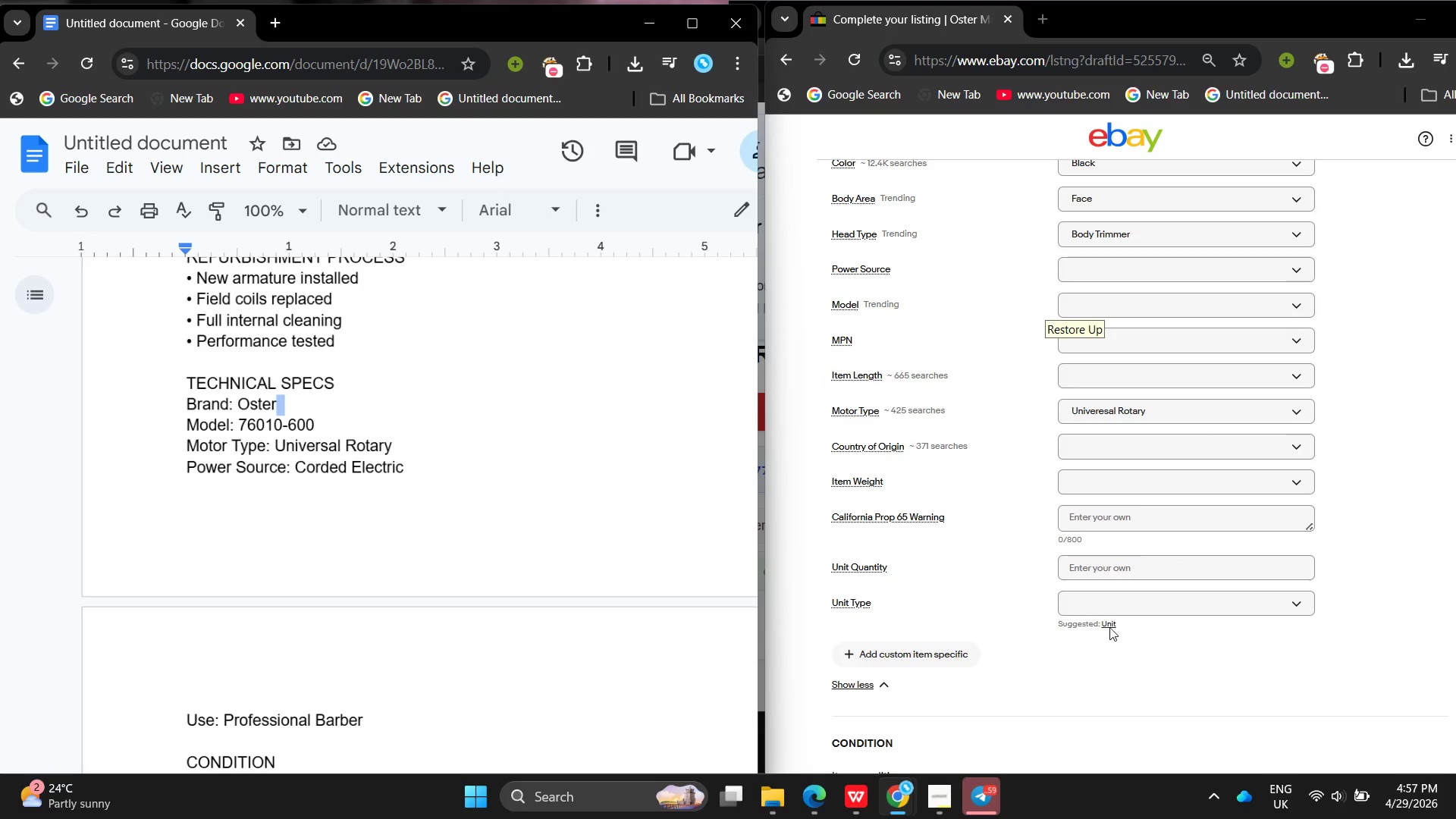 
left_click([1106, 622])
 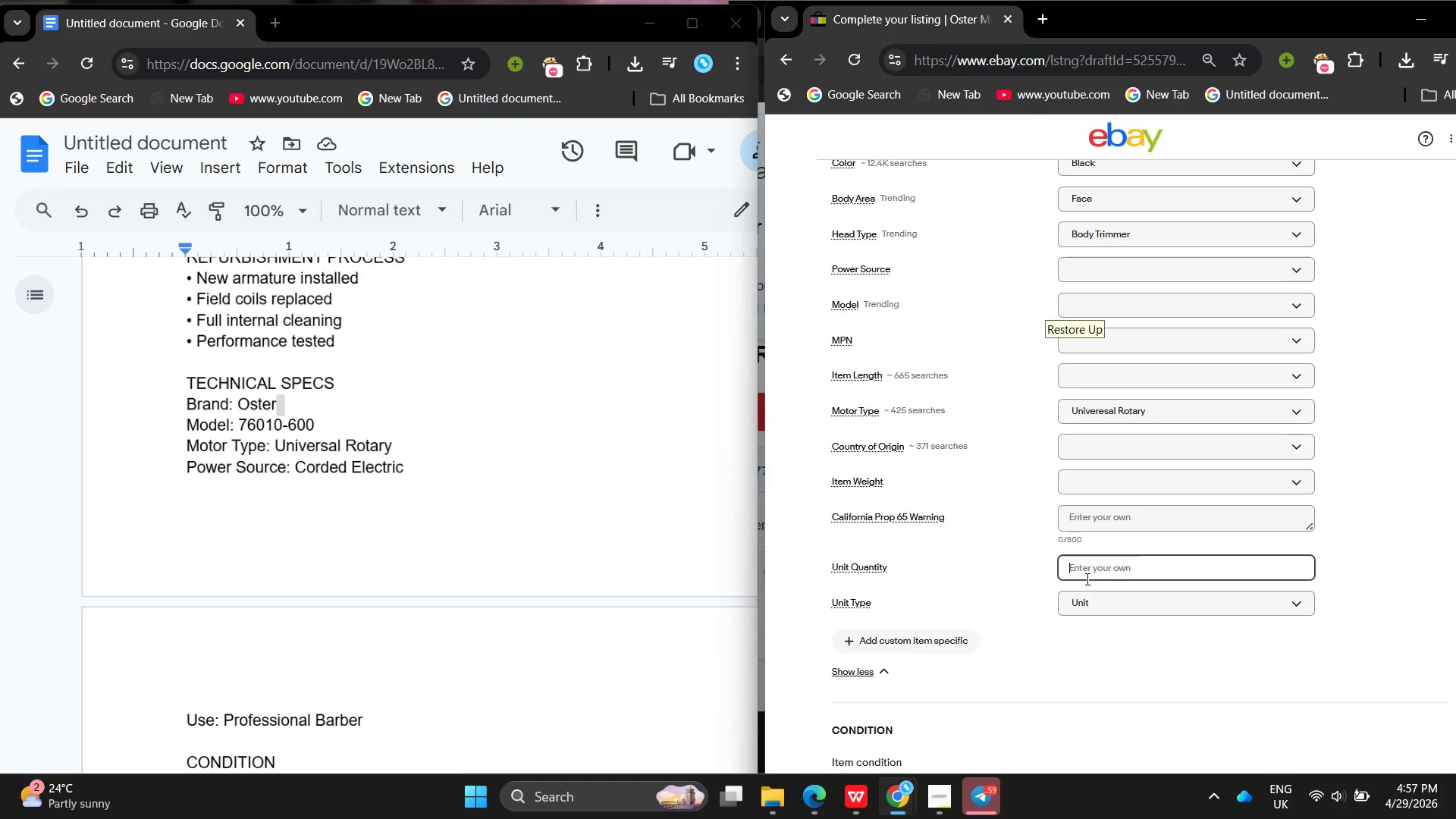 
left_click([1086, 579])
 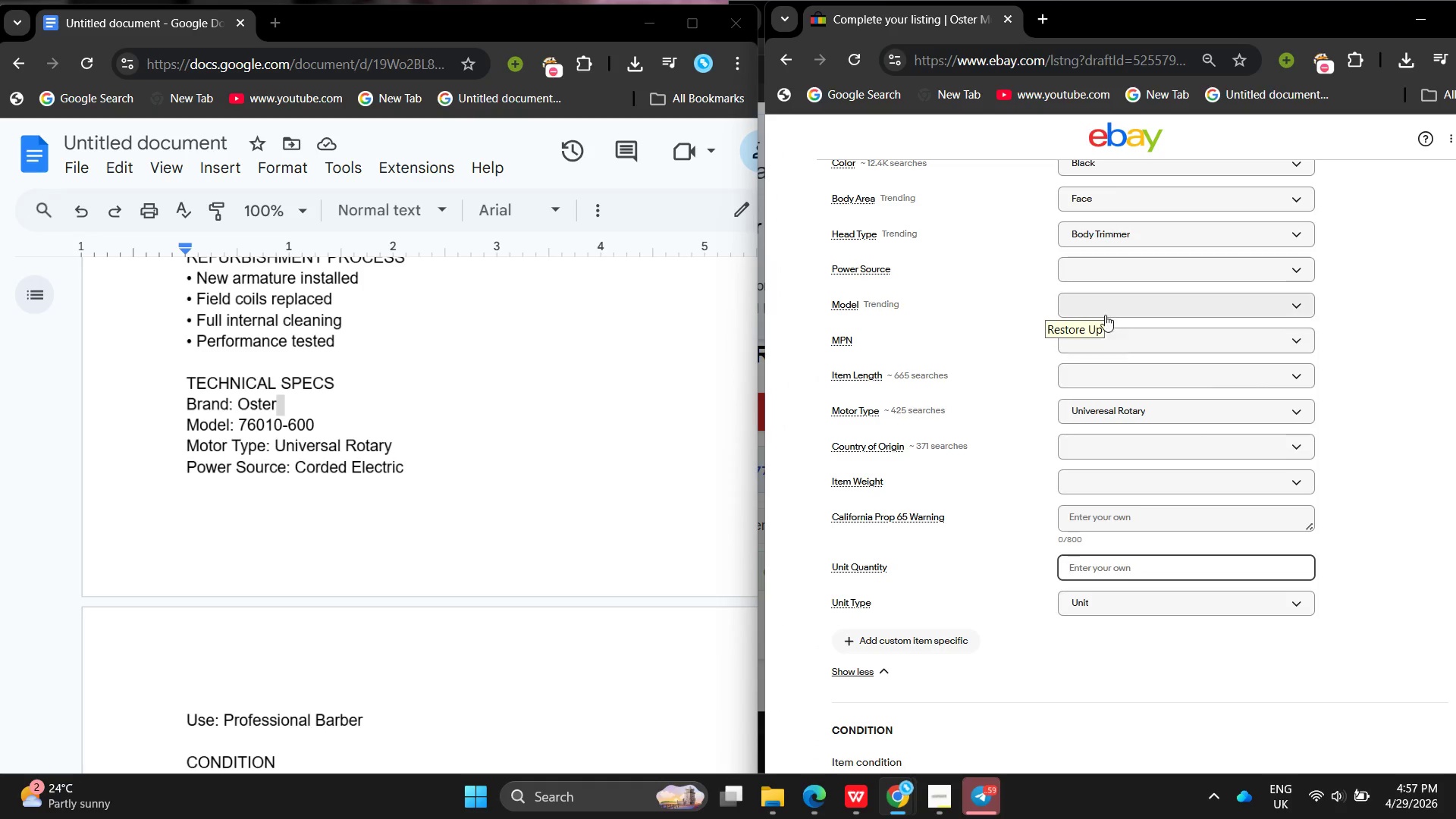 
left_click([1105, 315])
 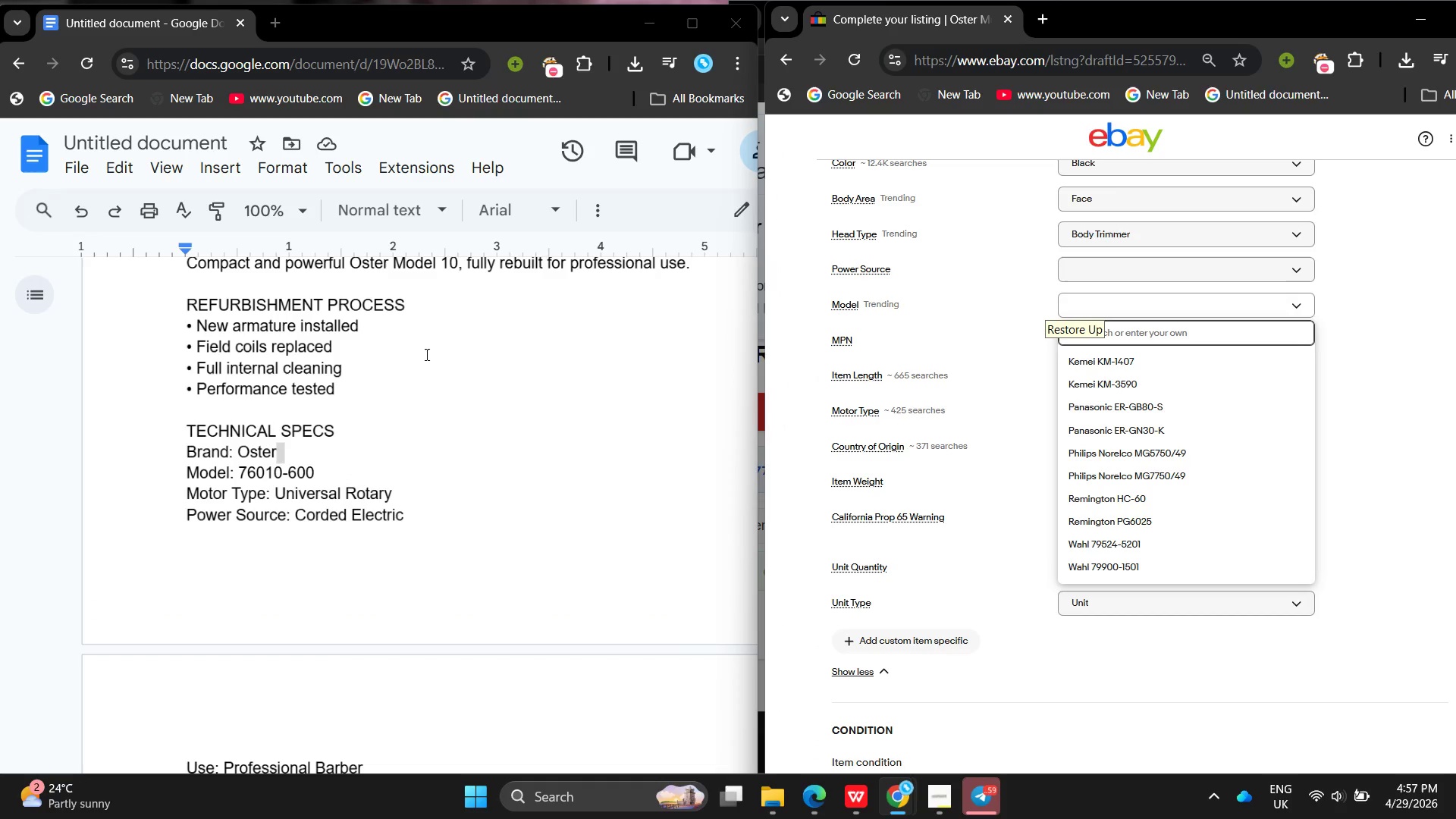 
left_click([425, 354])
 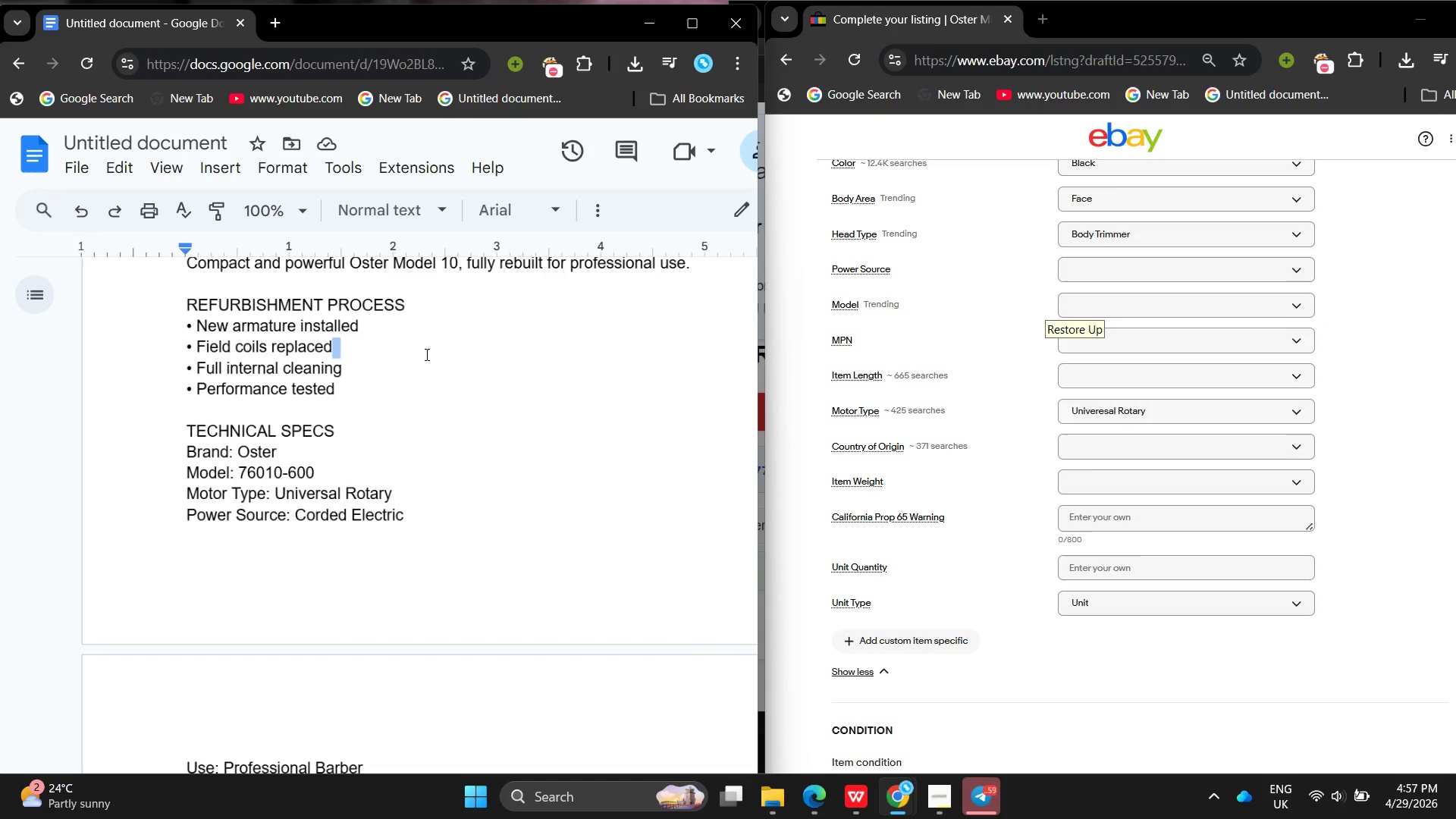 
key(7)
 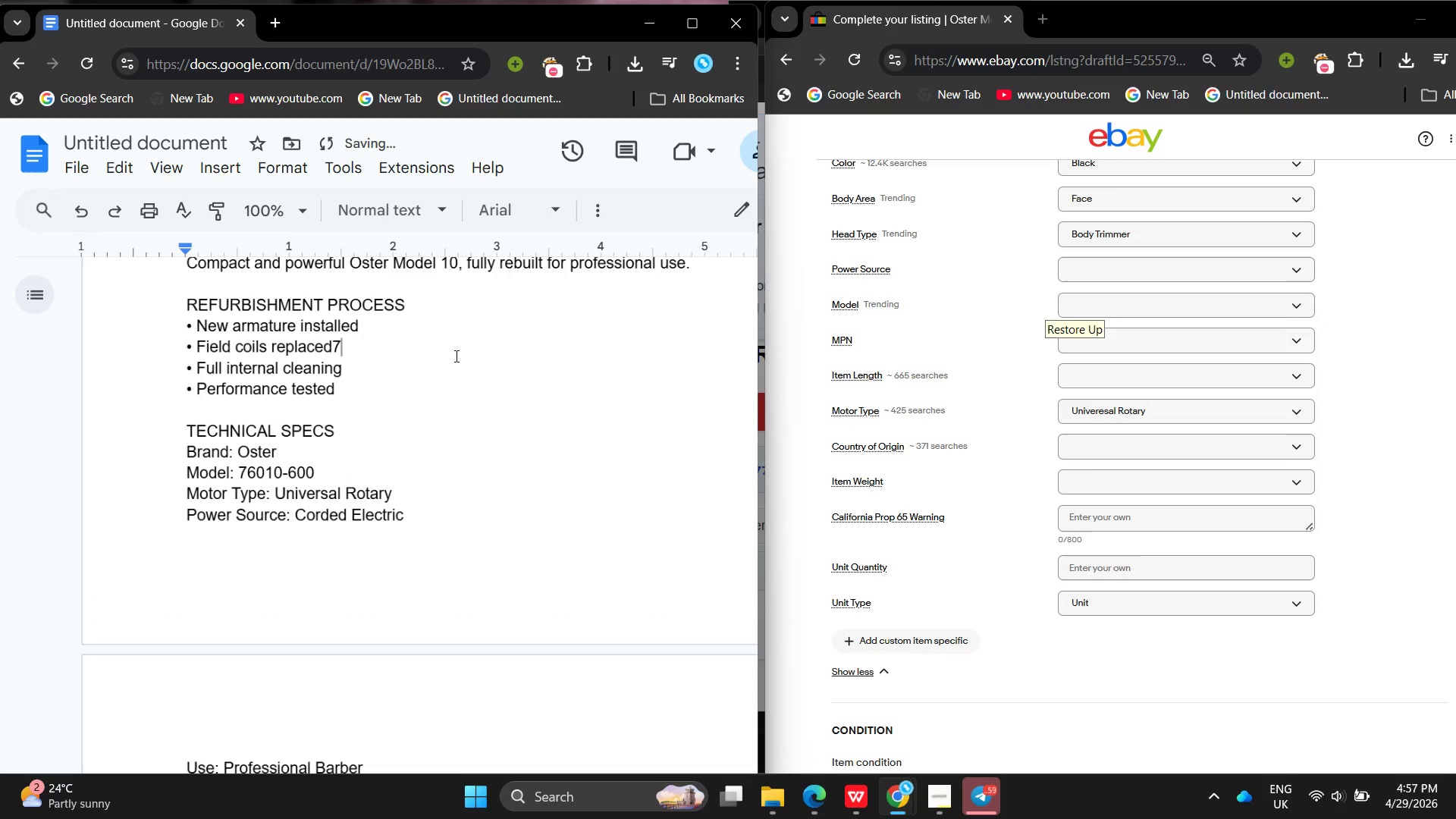 
key(Backspace)
 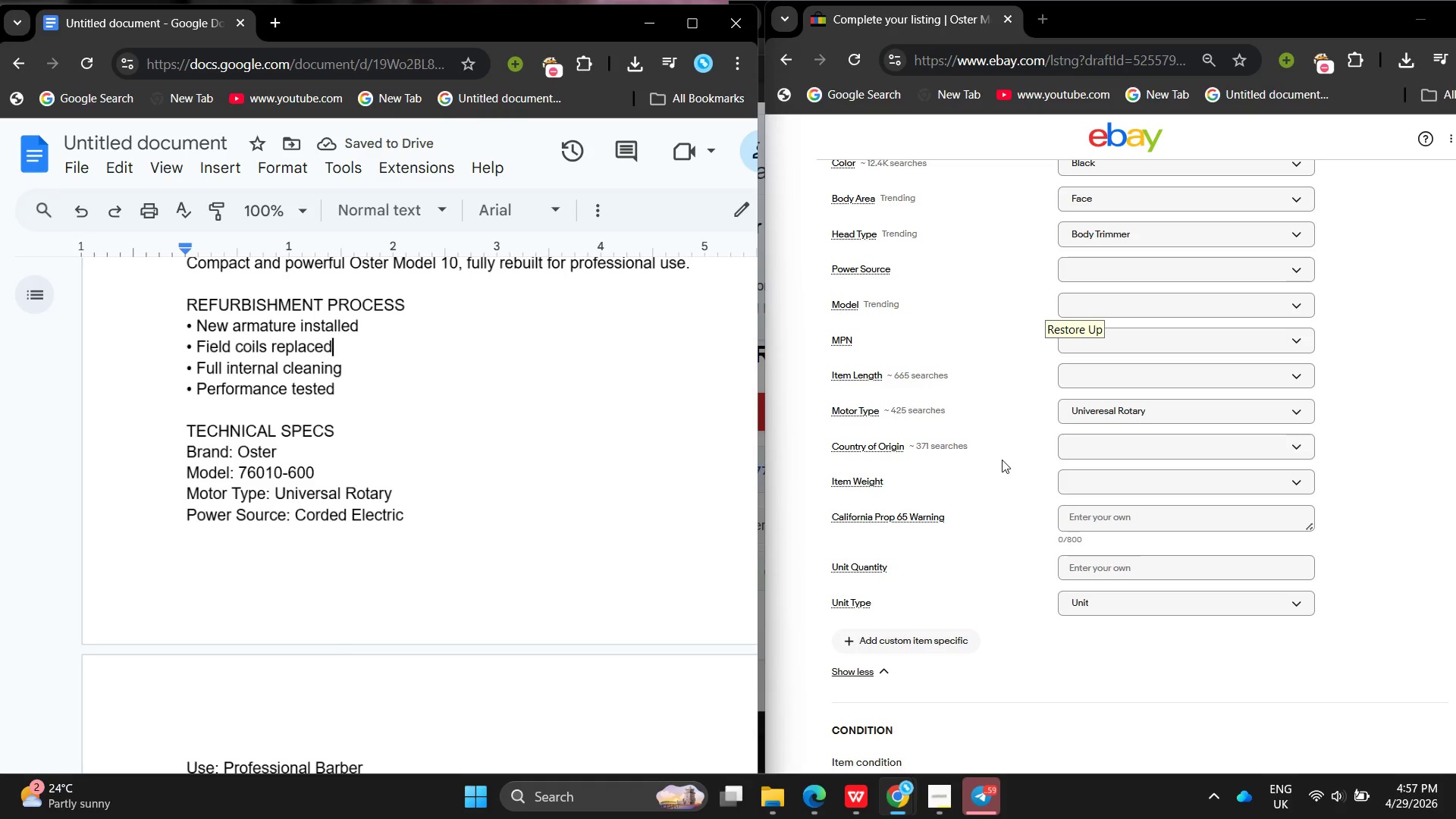 
left_click([1145, 313])
 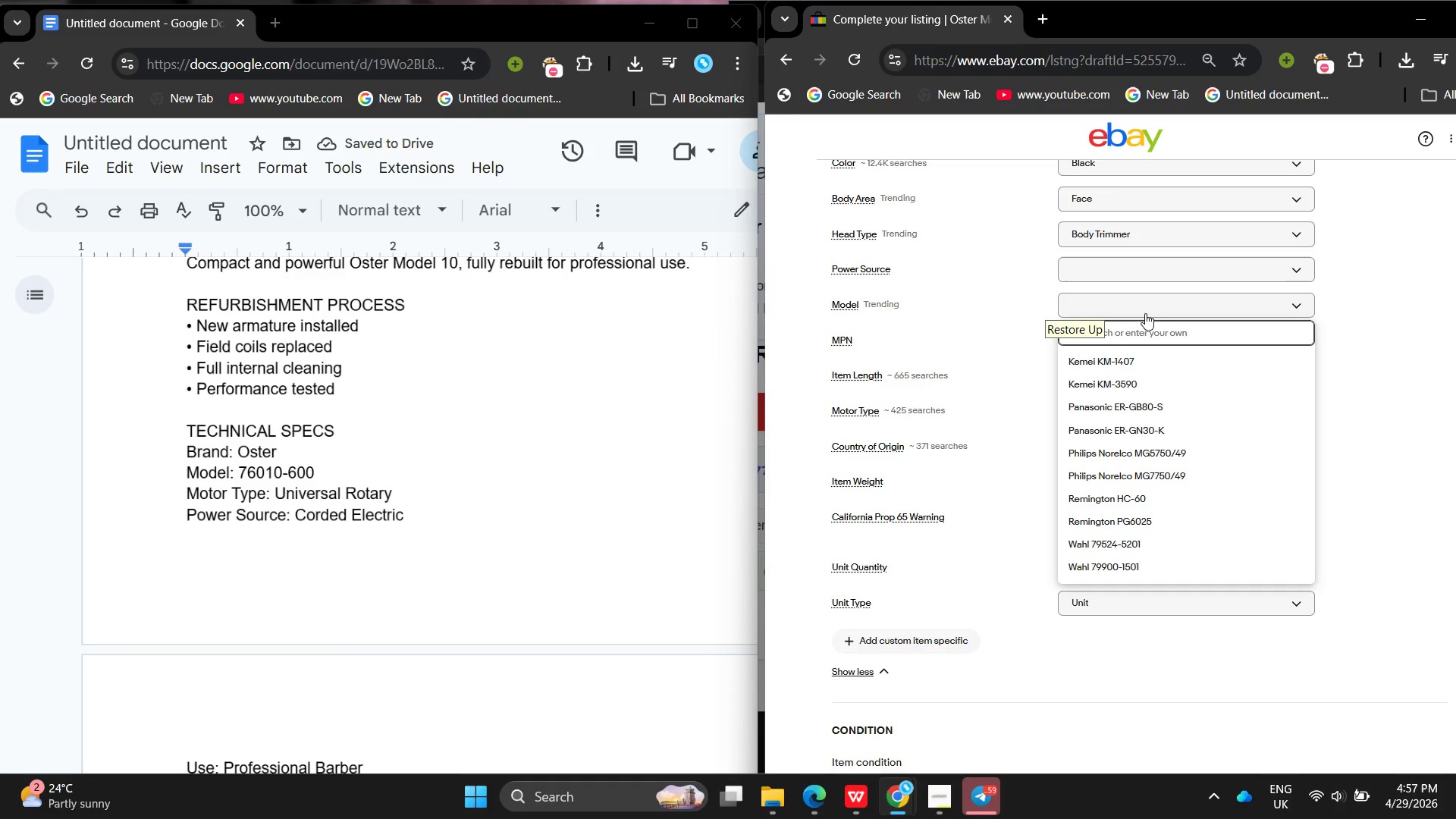 
type(76010)
 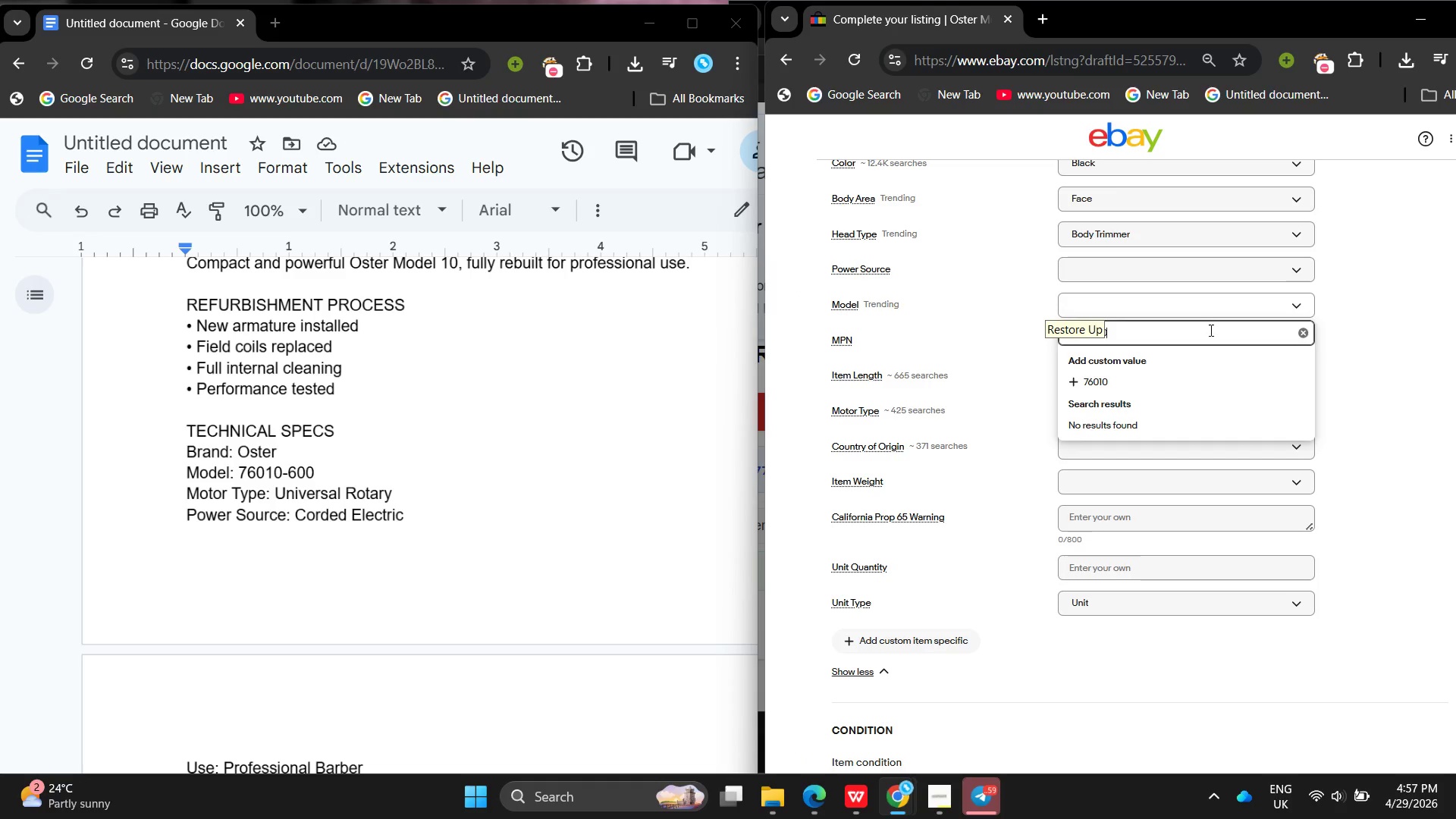 
left_click([1203, 335])
 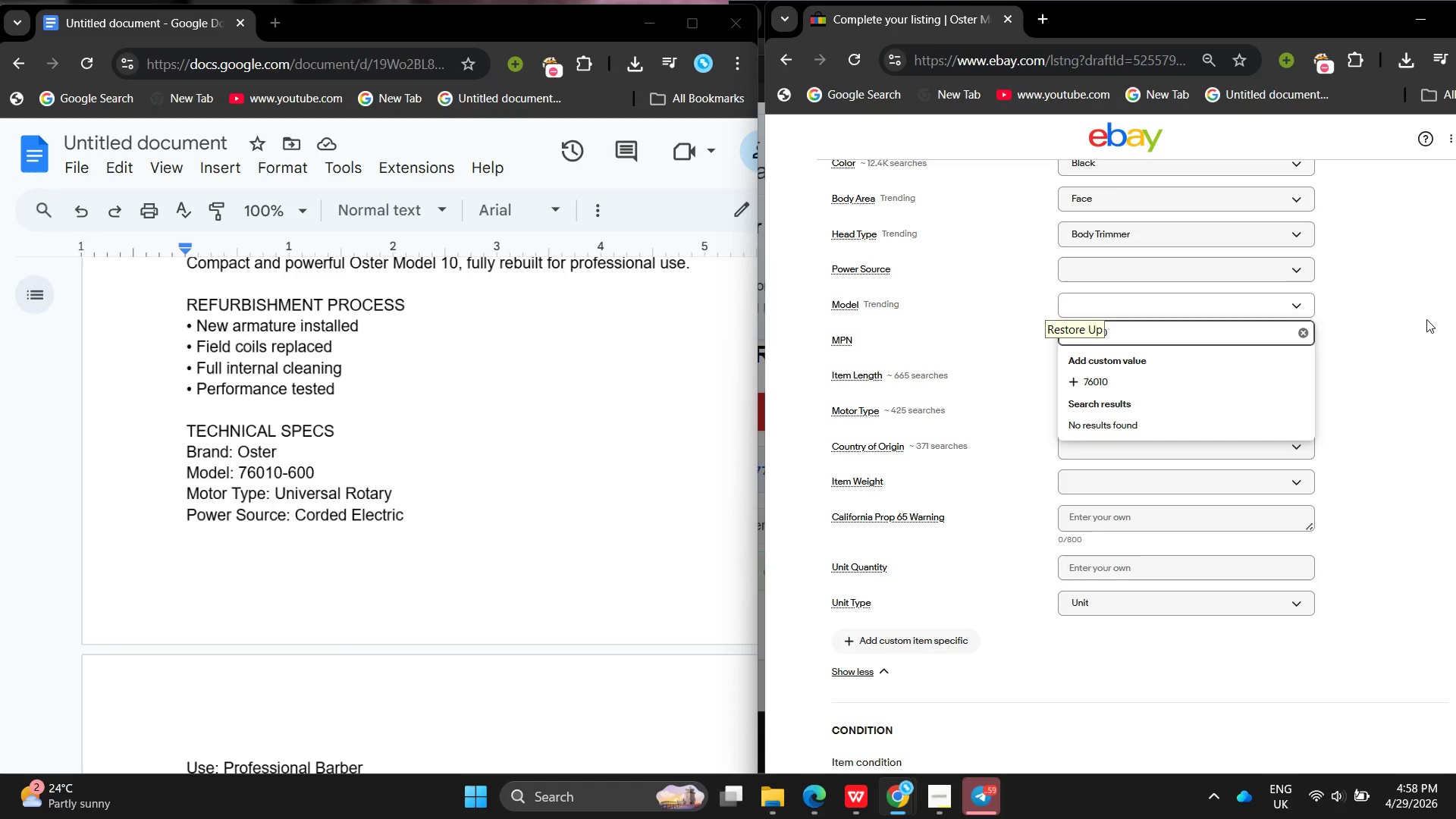 
left_click_drag(start_coordinate=[1426, 319], to_coordinate=[1174, 318])
 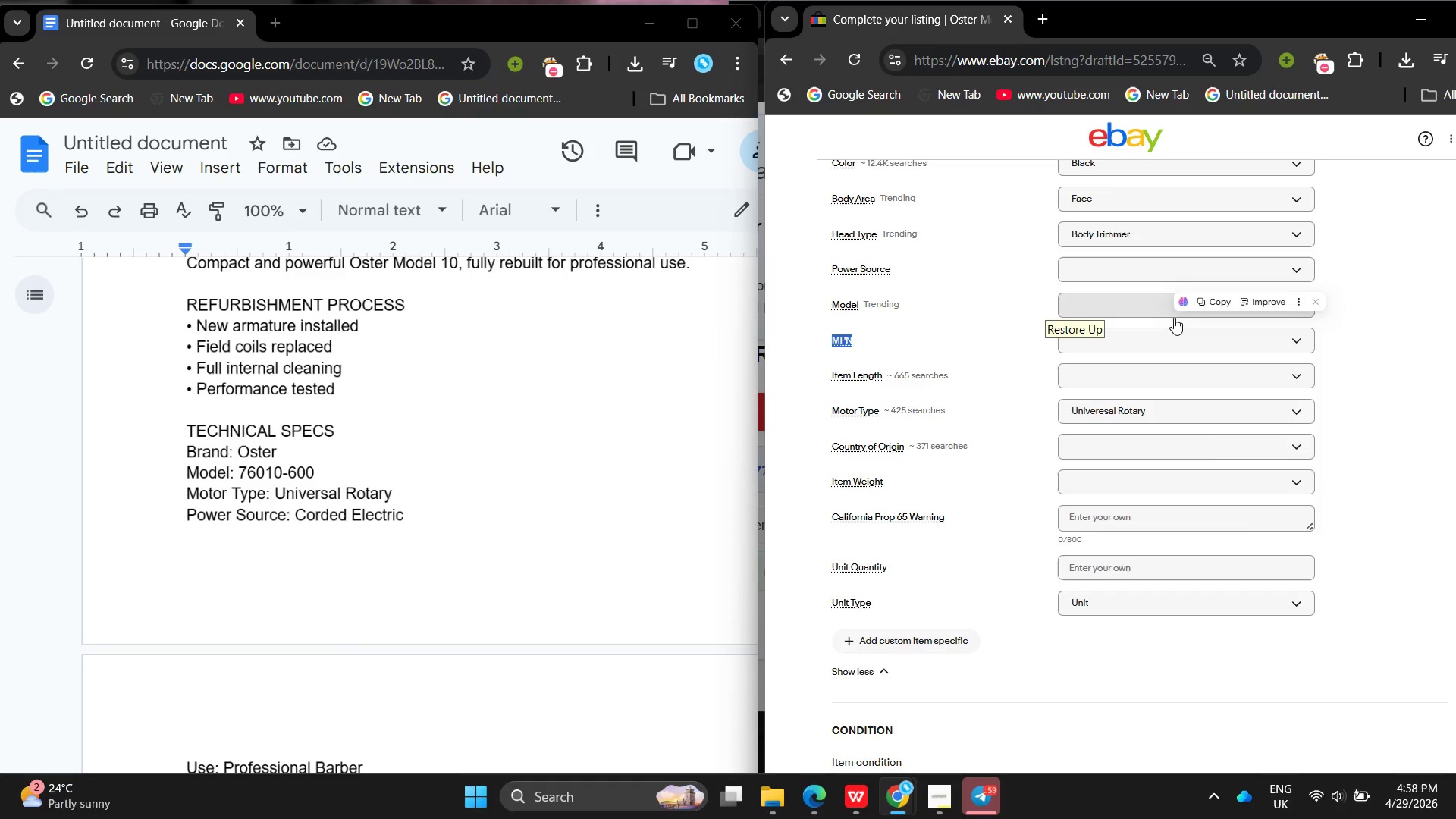 
left_click([1174, 318])
 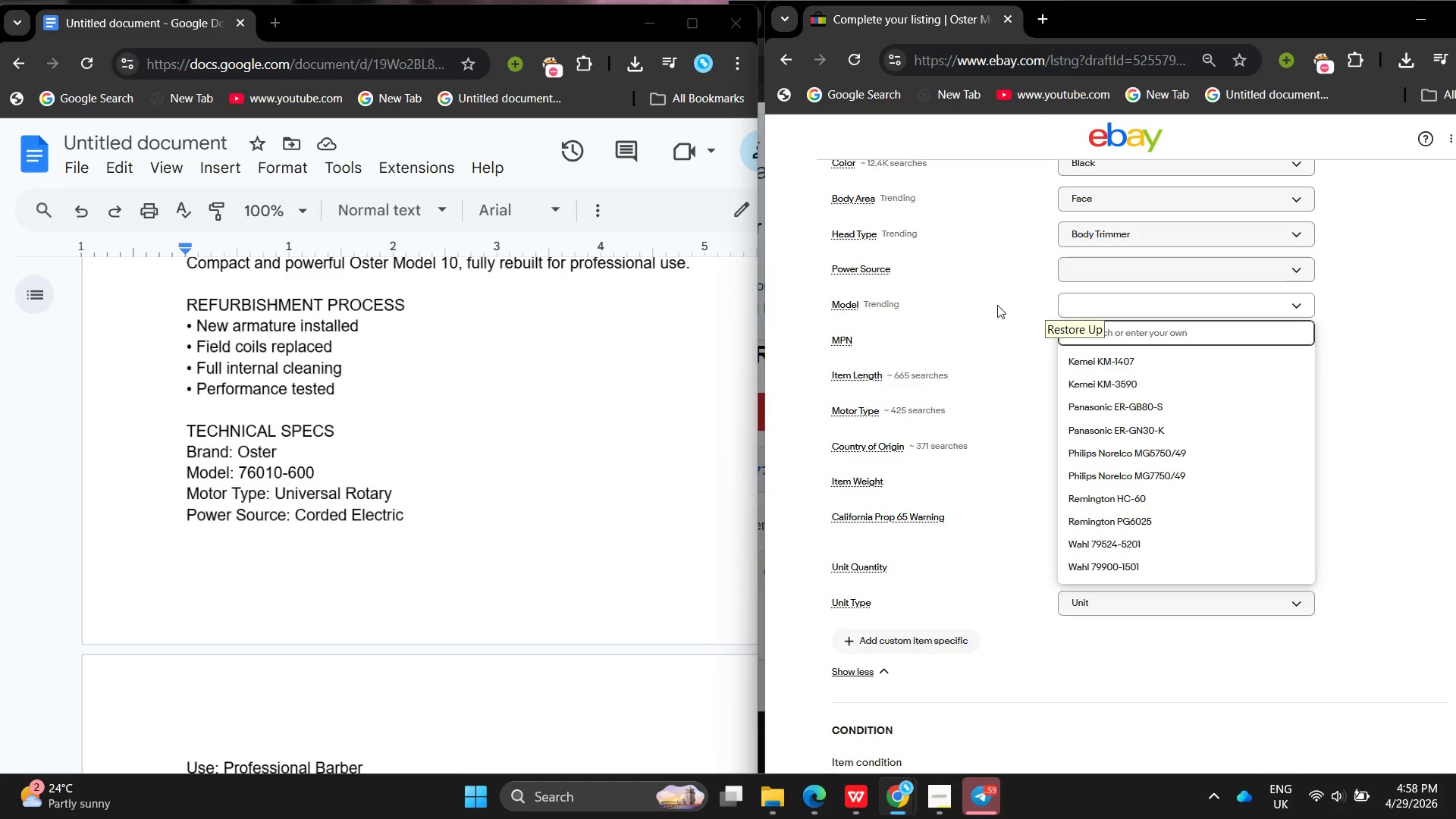 
left_click([997, 305])
 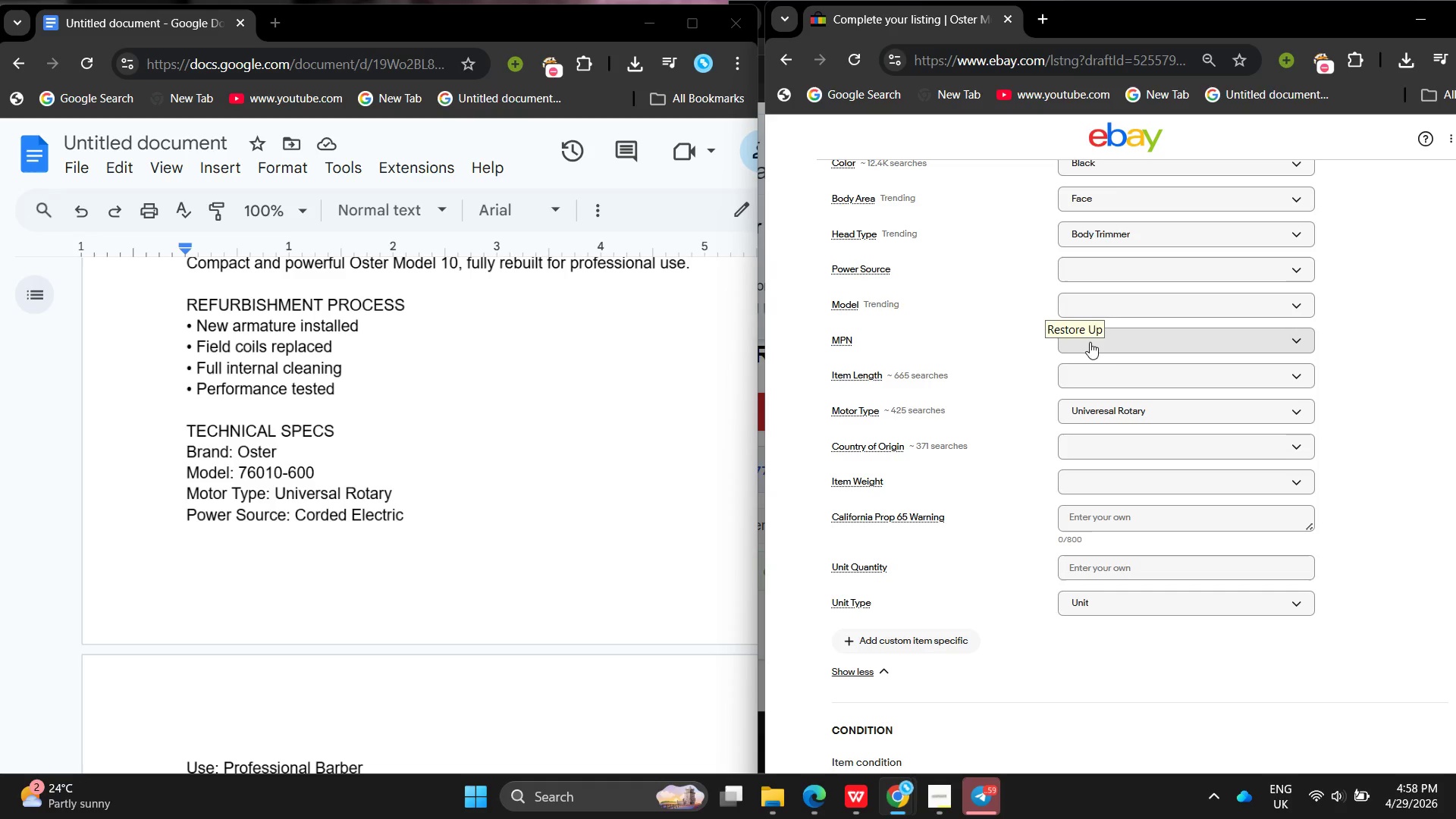 
left_click([1090, 342])
 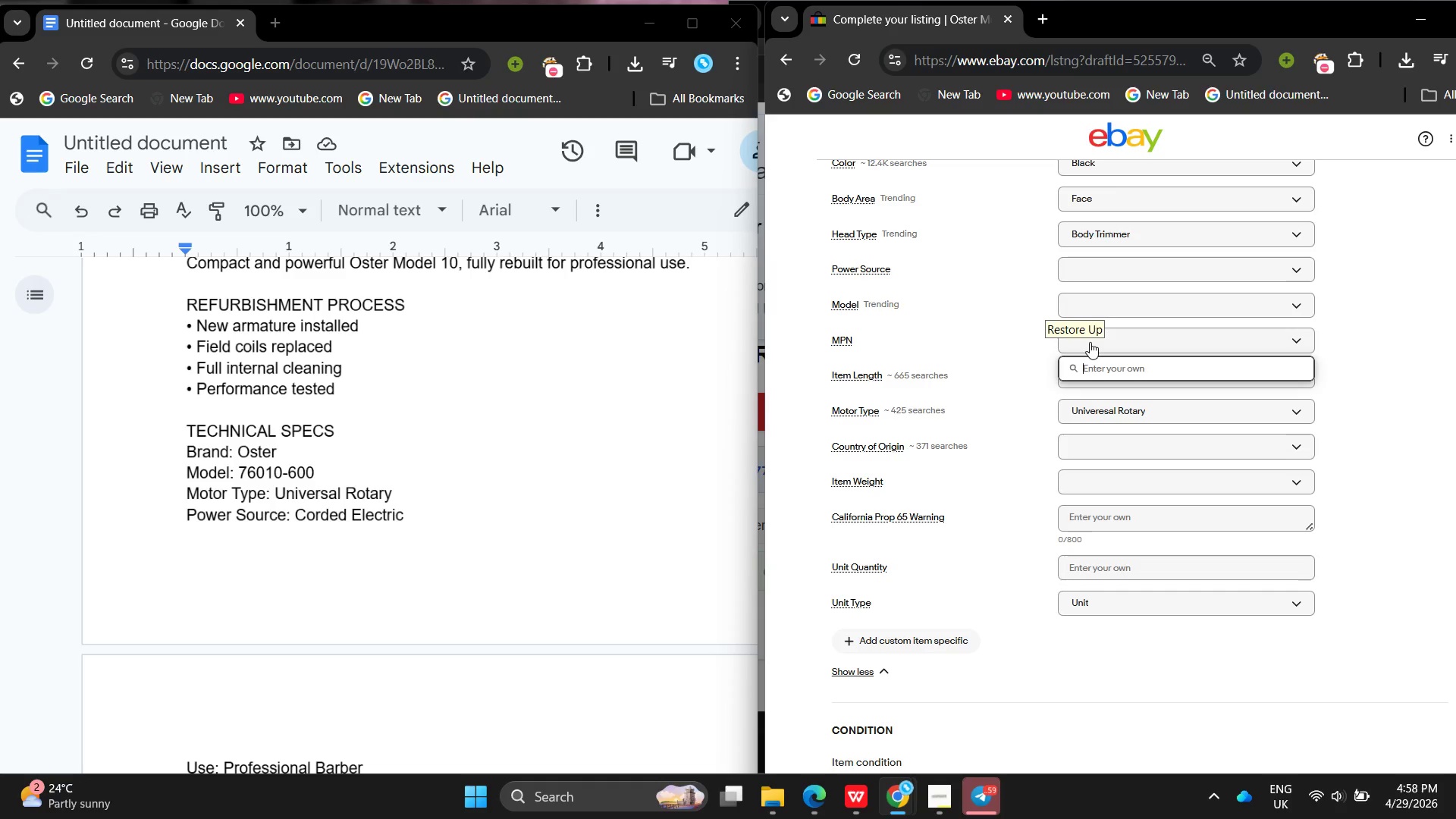 
type(76010-600)
 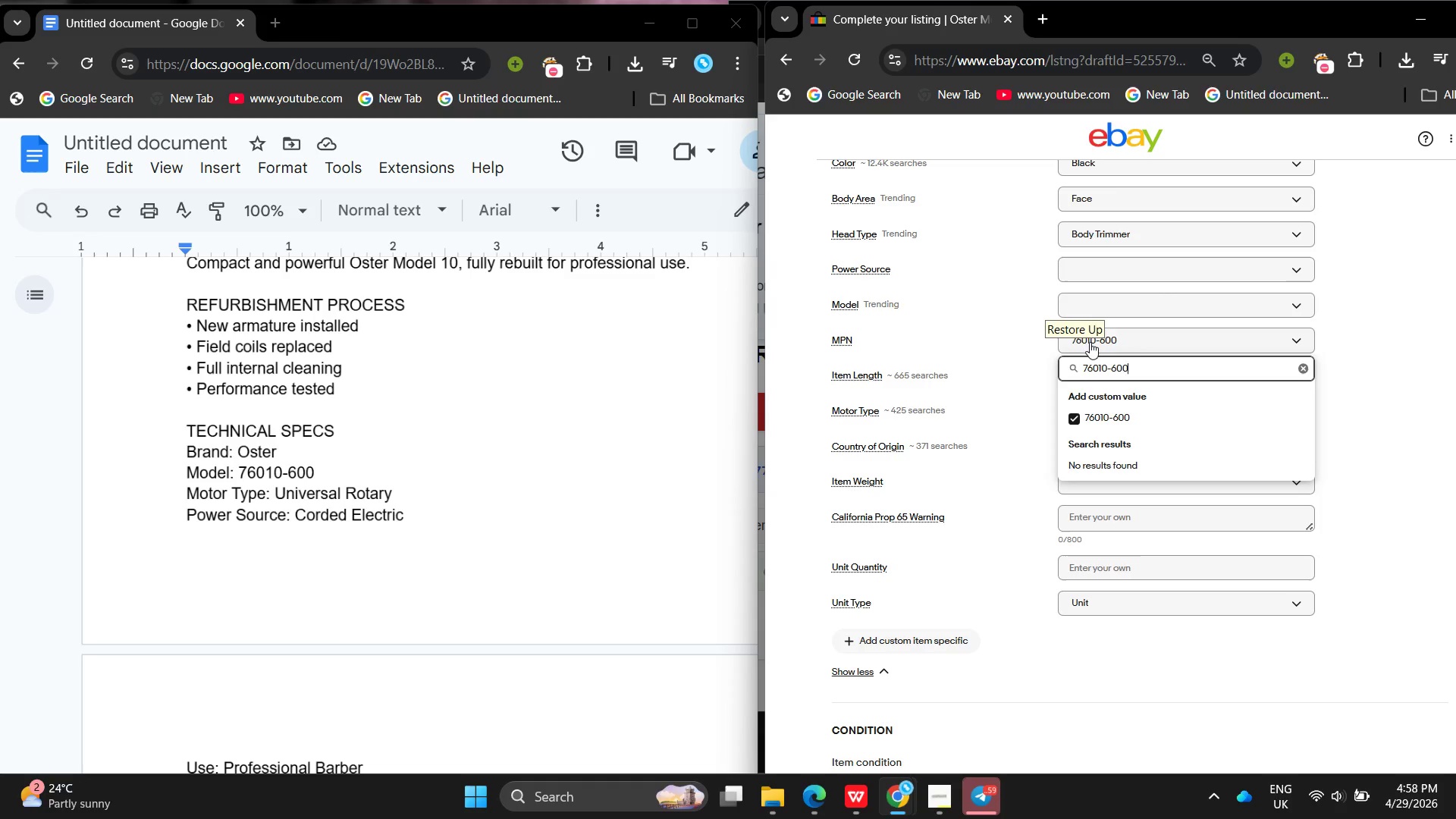 
key(Enter)
 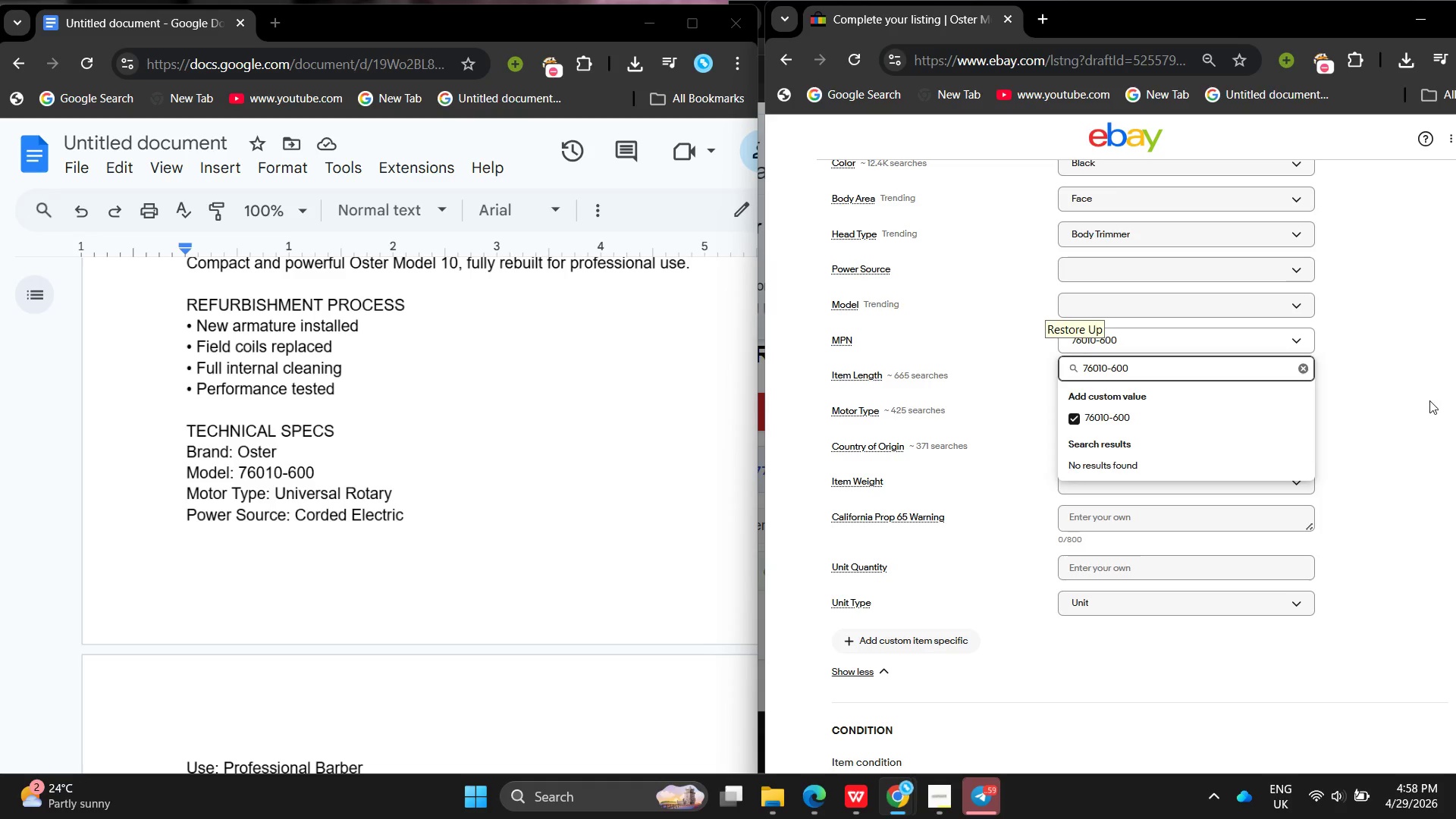 
left_click([1430, 401])
 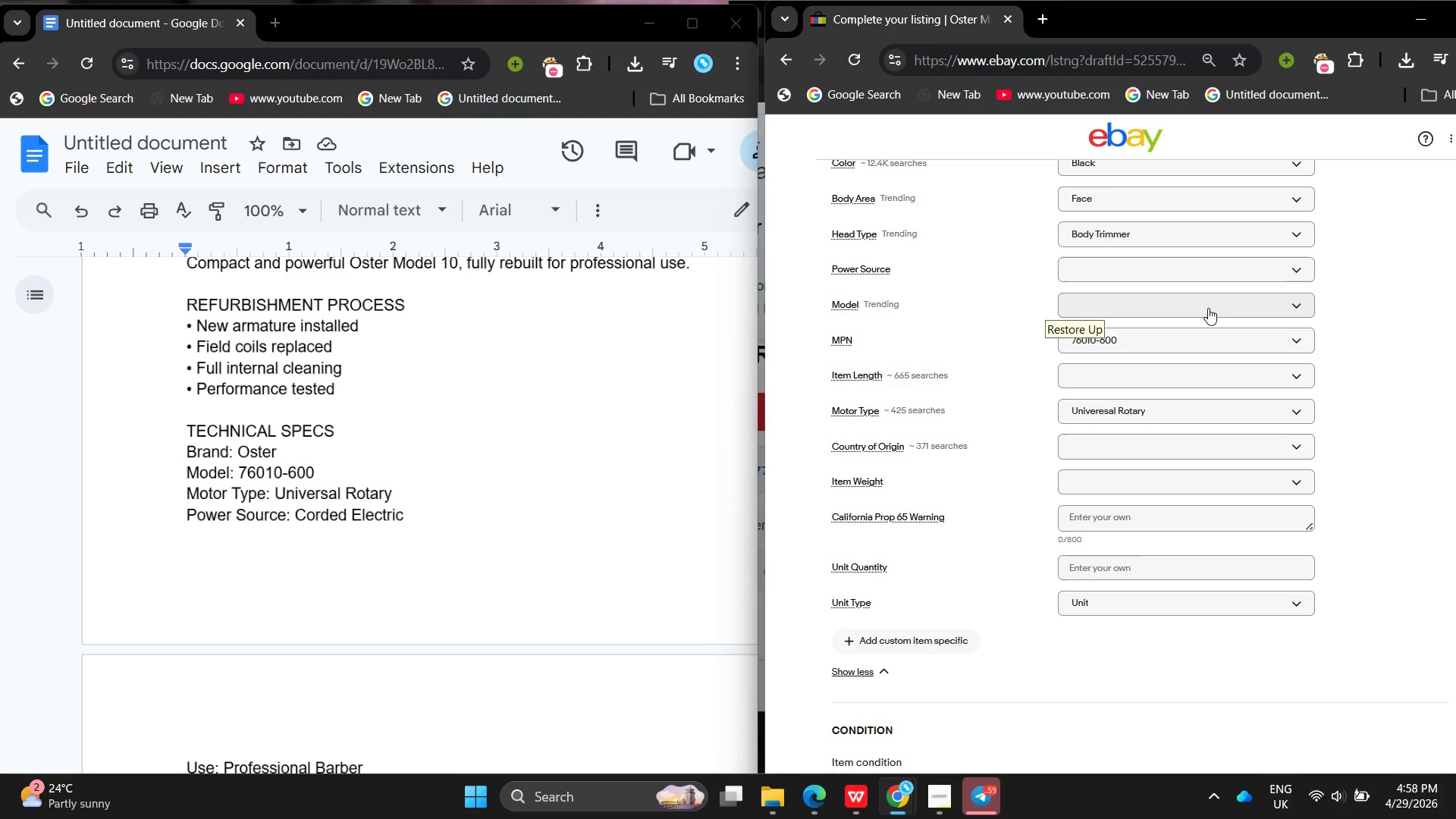 
left_click([1207, 308])
 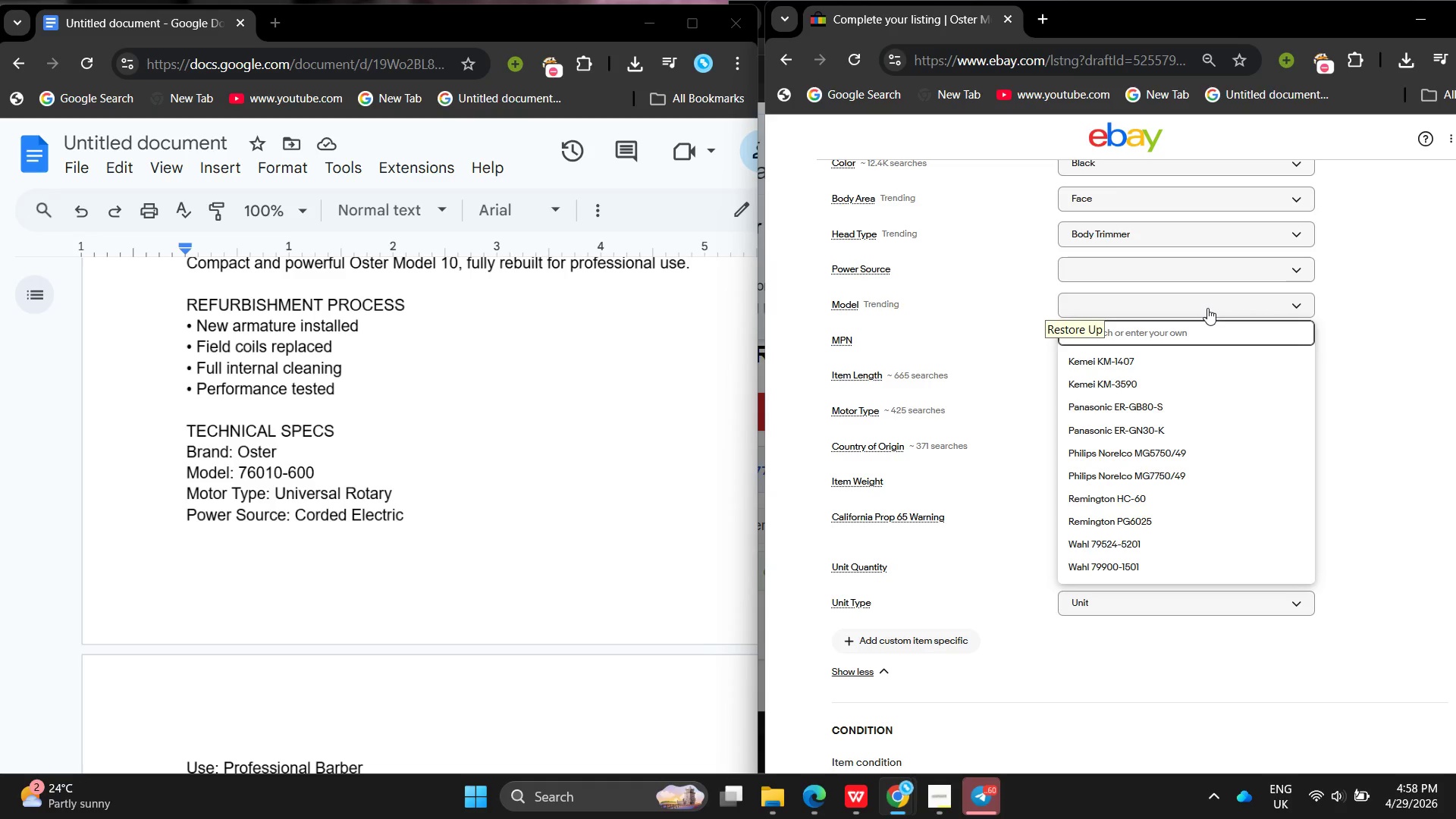 
key(Shift+7)
 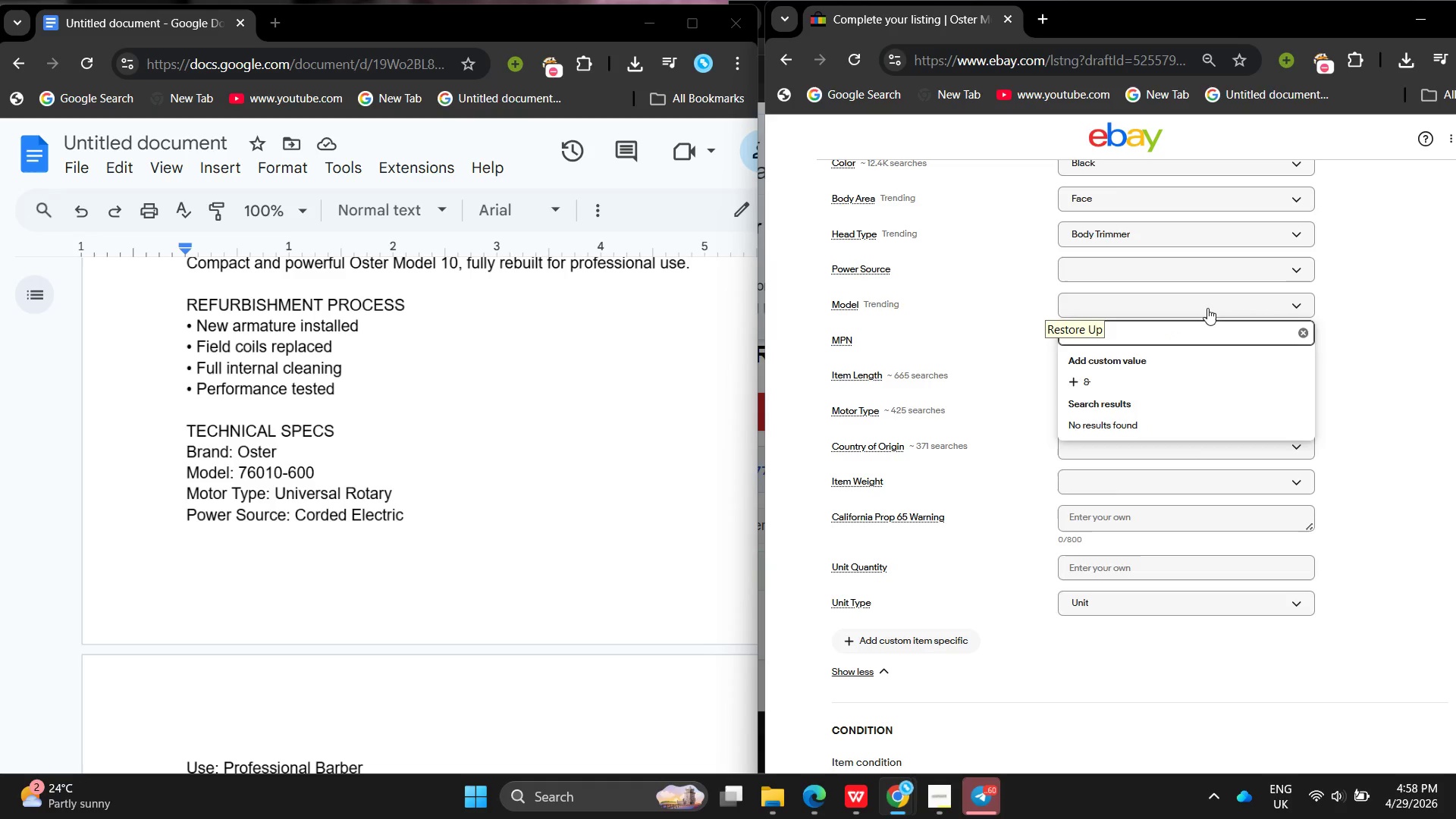 
key(Backspace)
 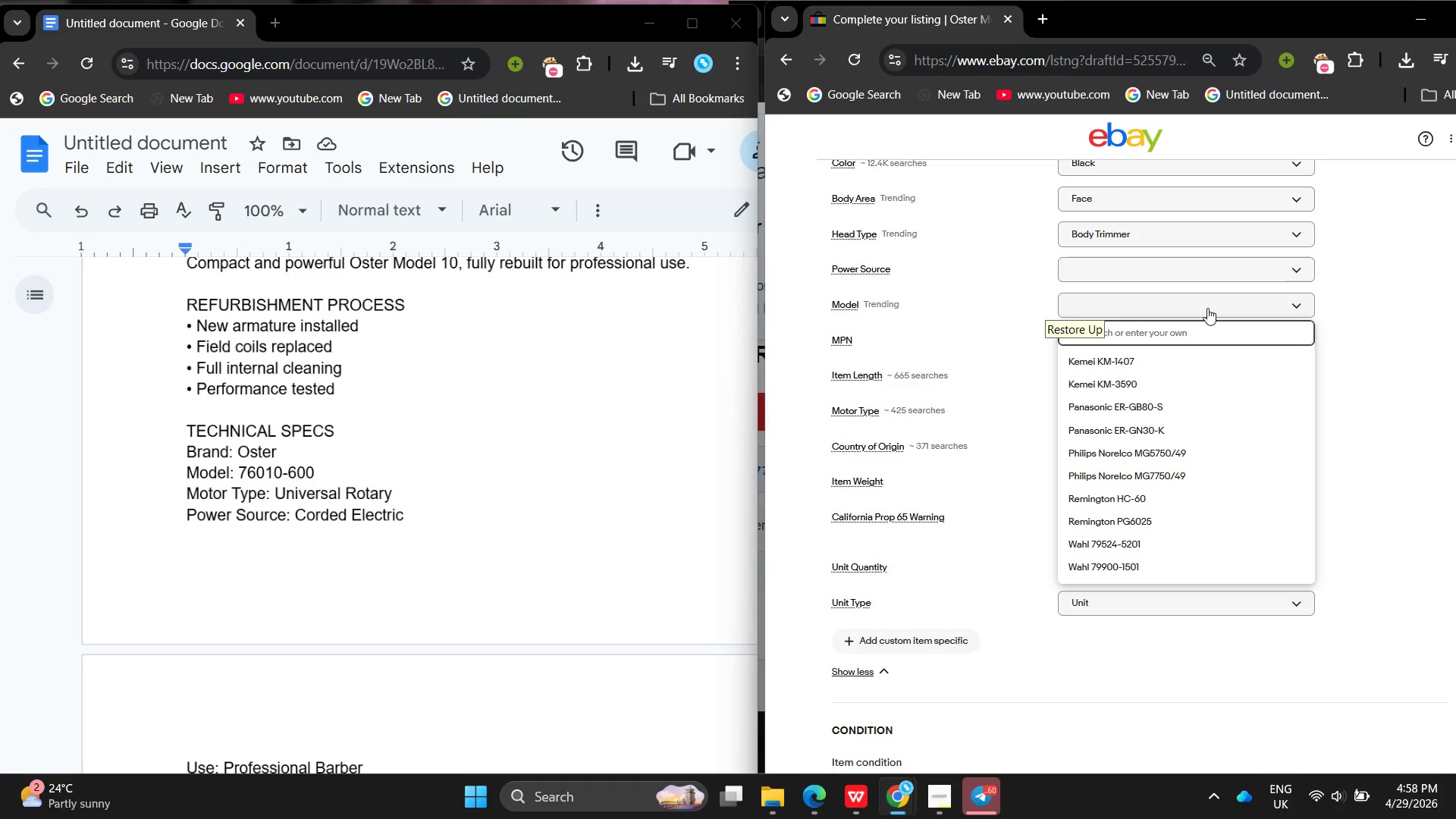 
key(Backspace)
 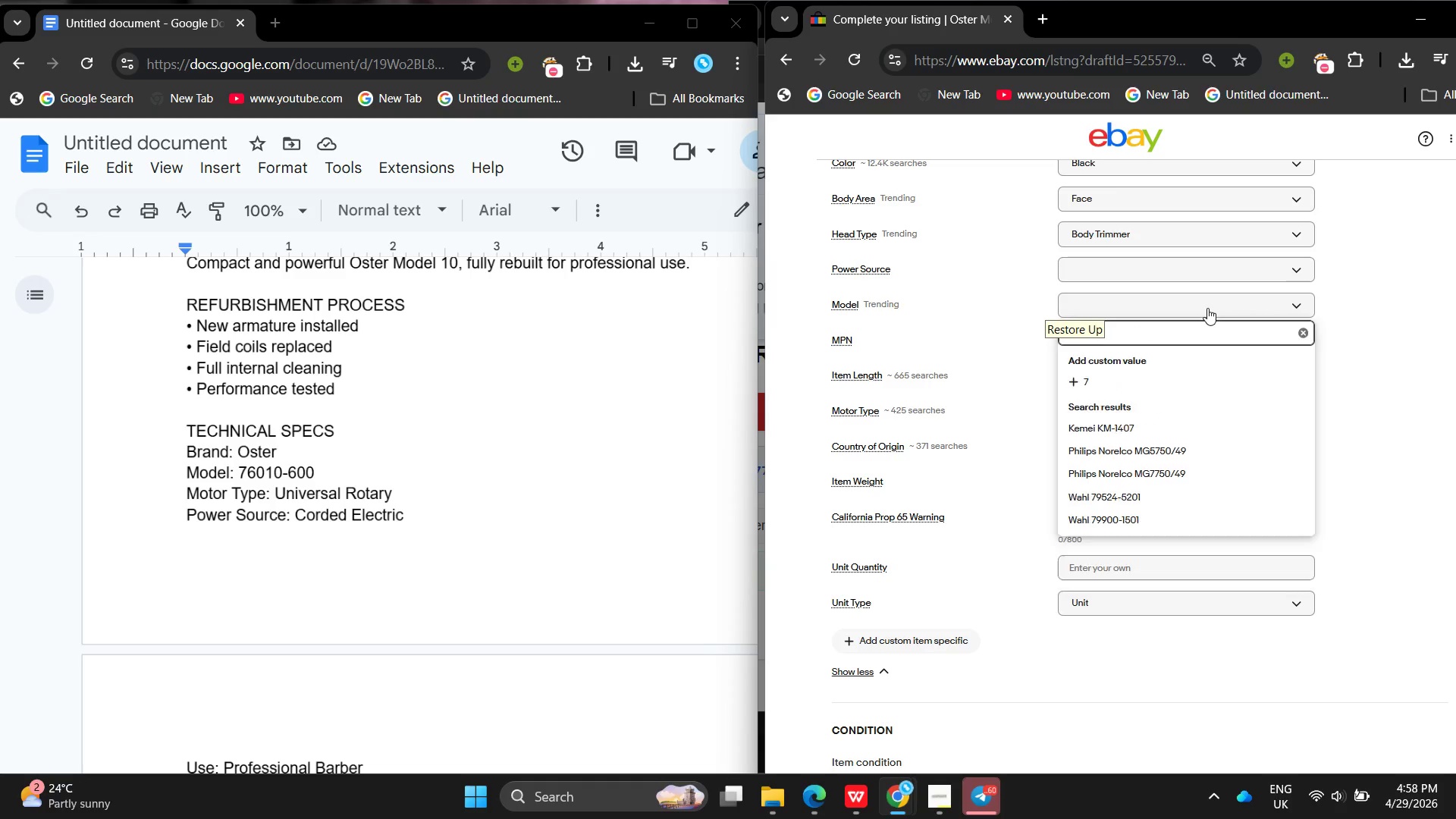 
key(7)
 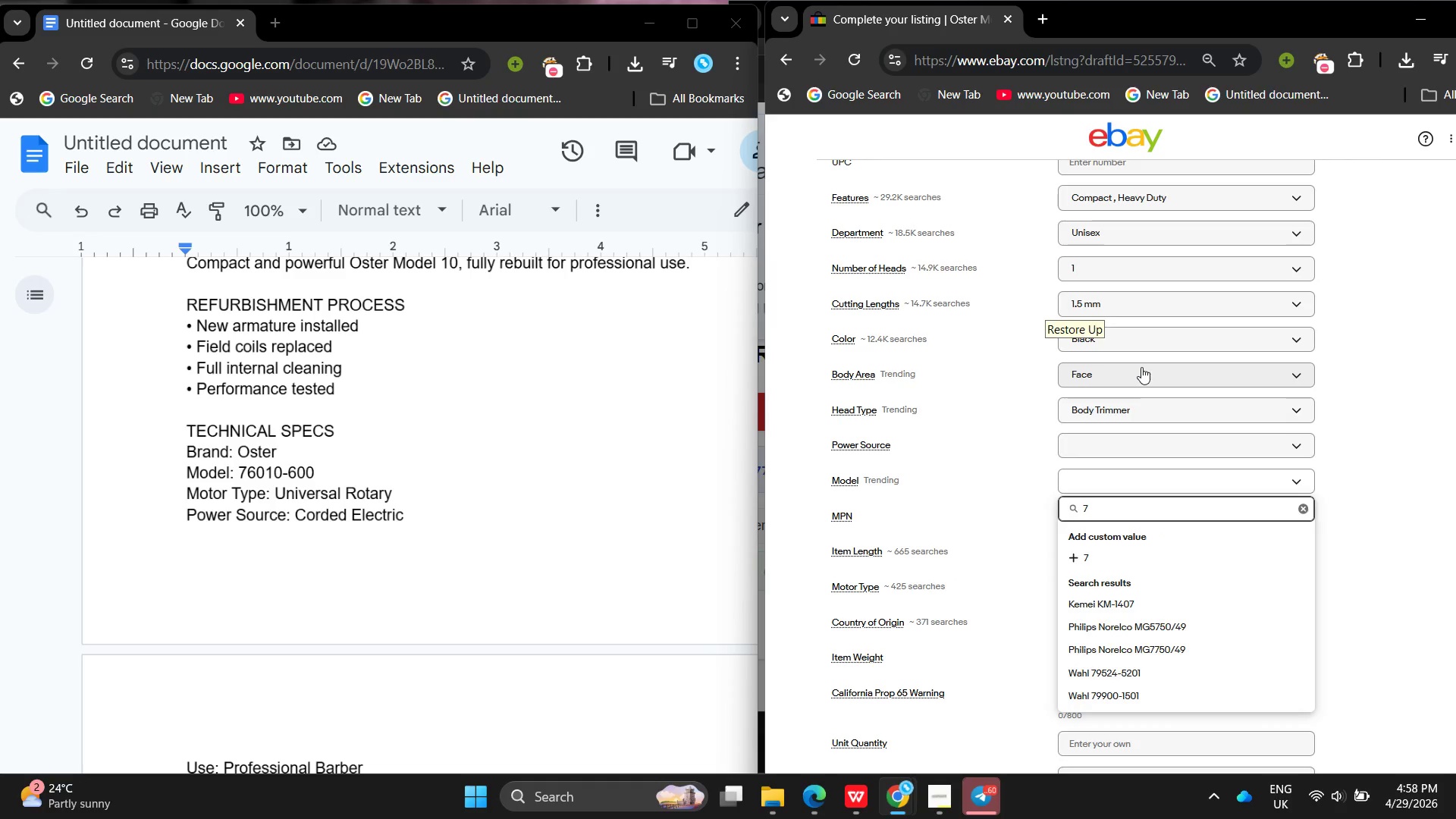 
wait(5.08)
 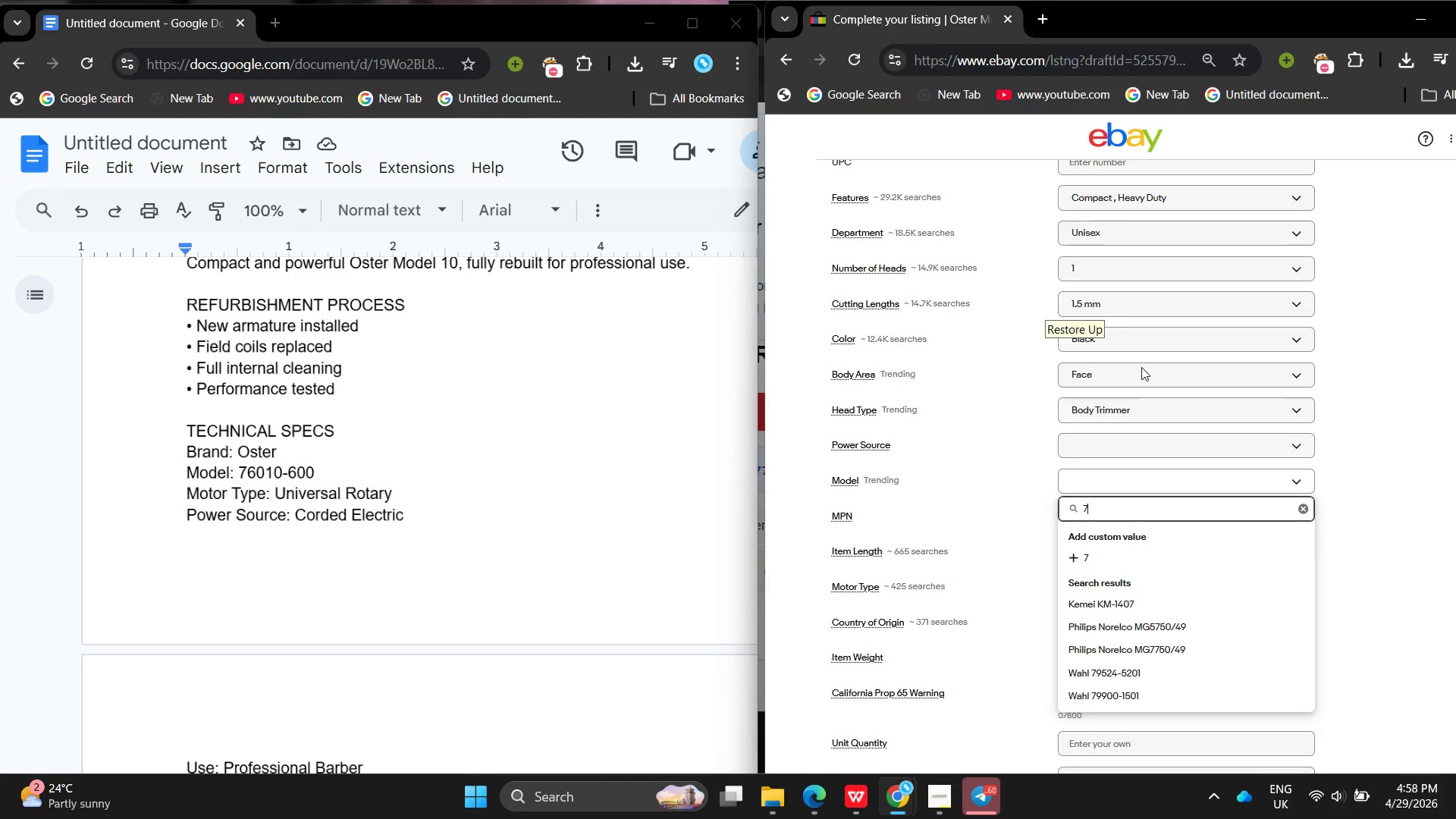 
type(6010-6007)
 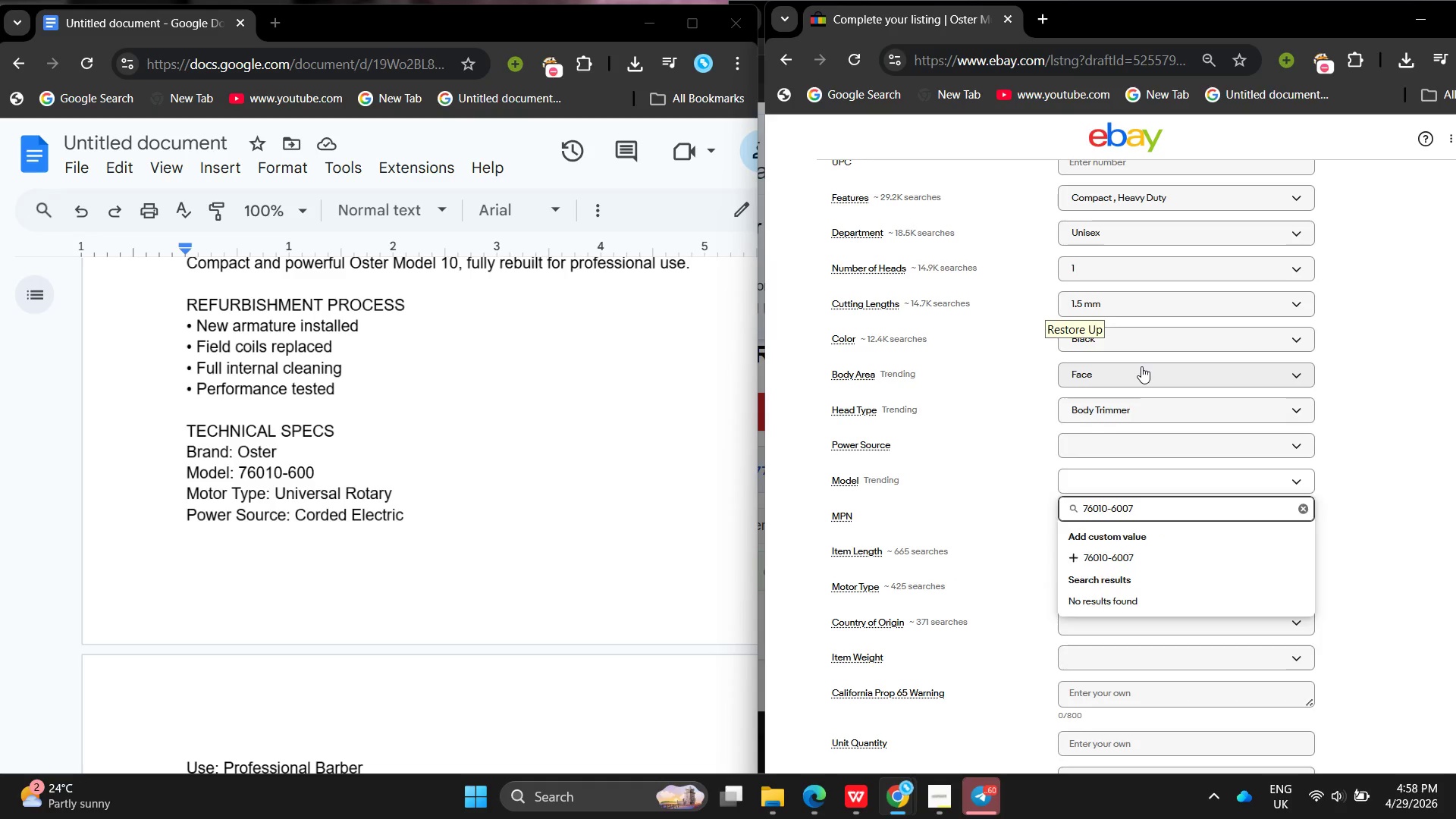 
key(Enter)
 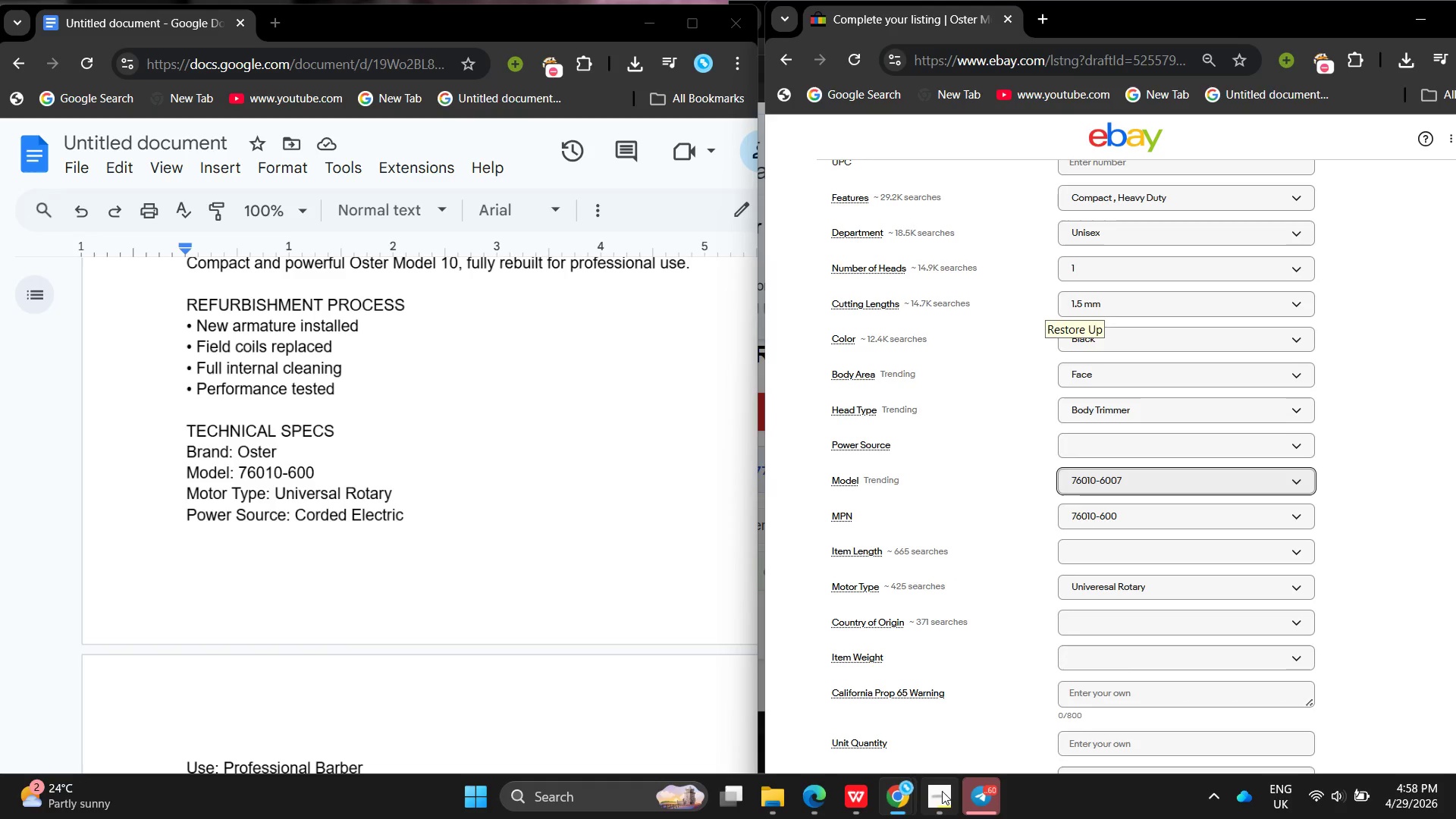 
left_click([942, 791])